 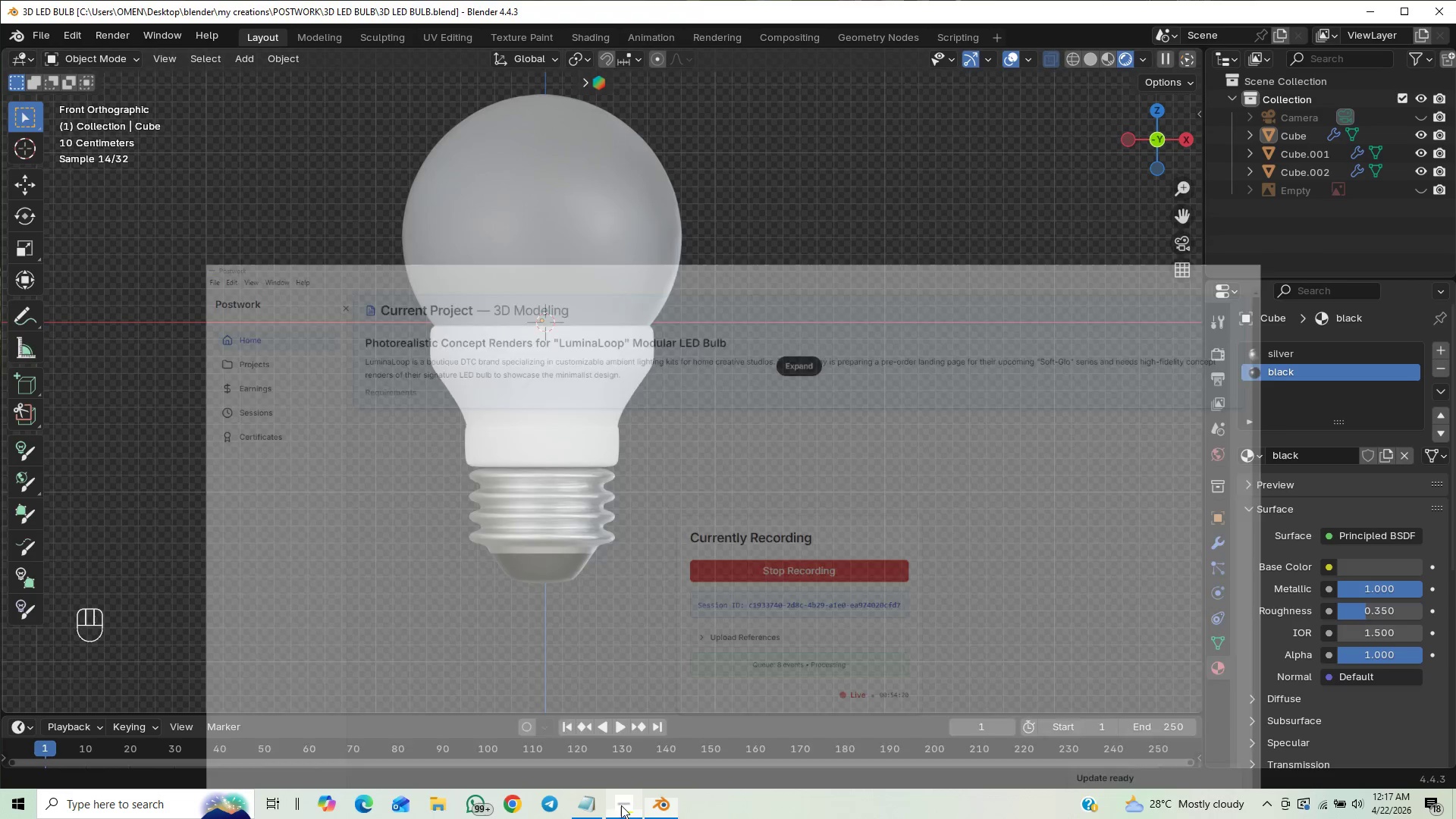 
key(Control+S)
 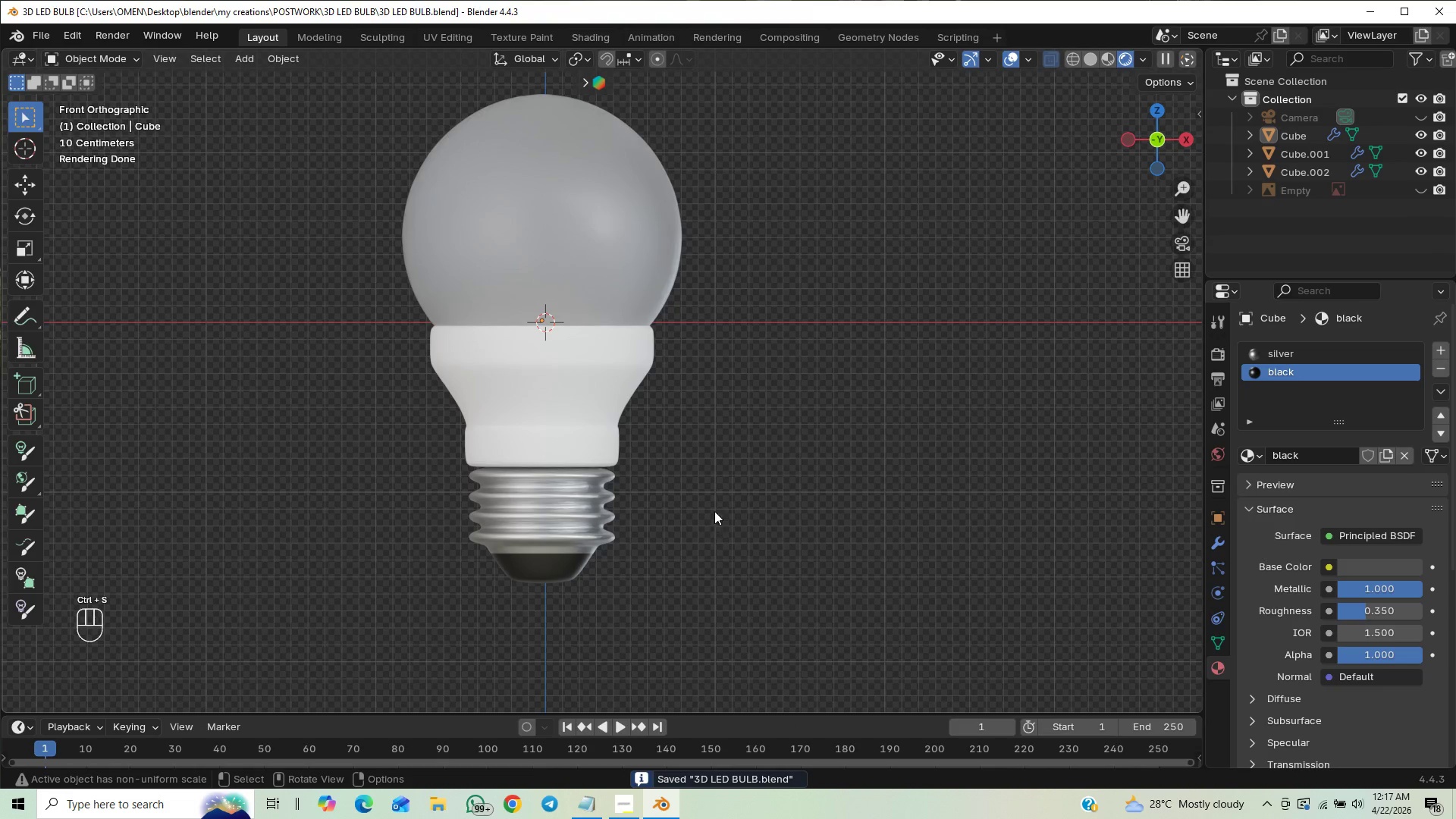 
hold_key(key=ShiftLeft, duration=1.11)
 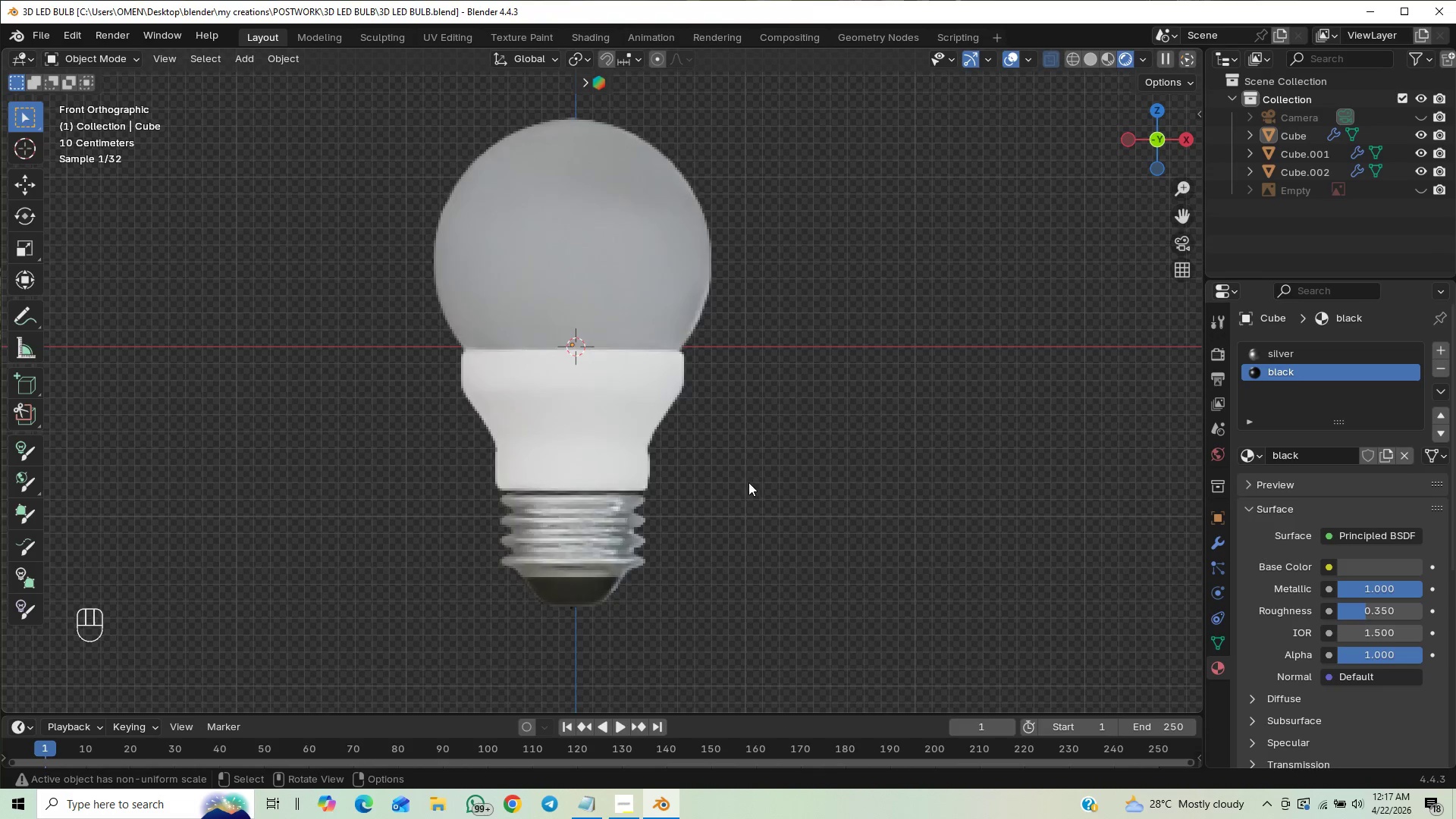 
key(Control+S)
 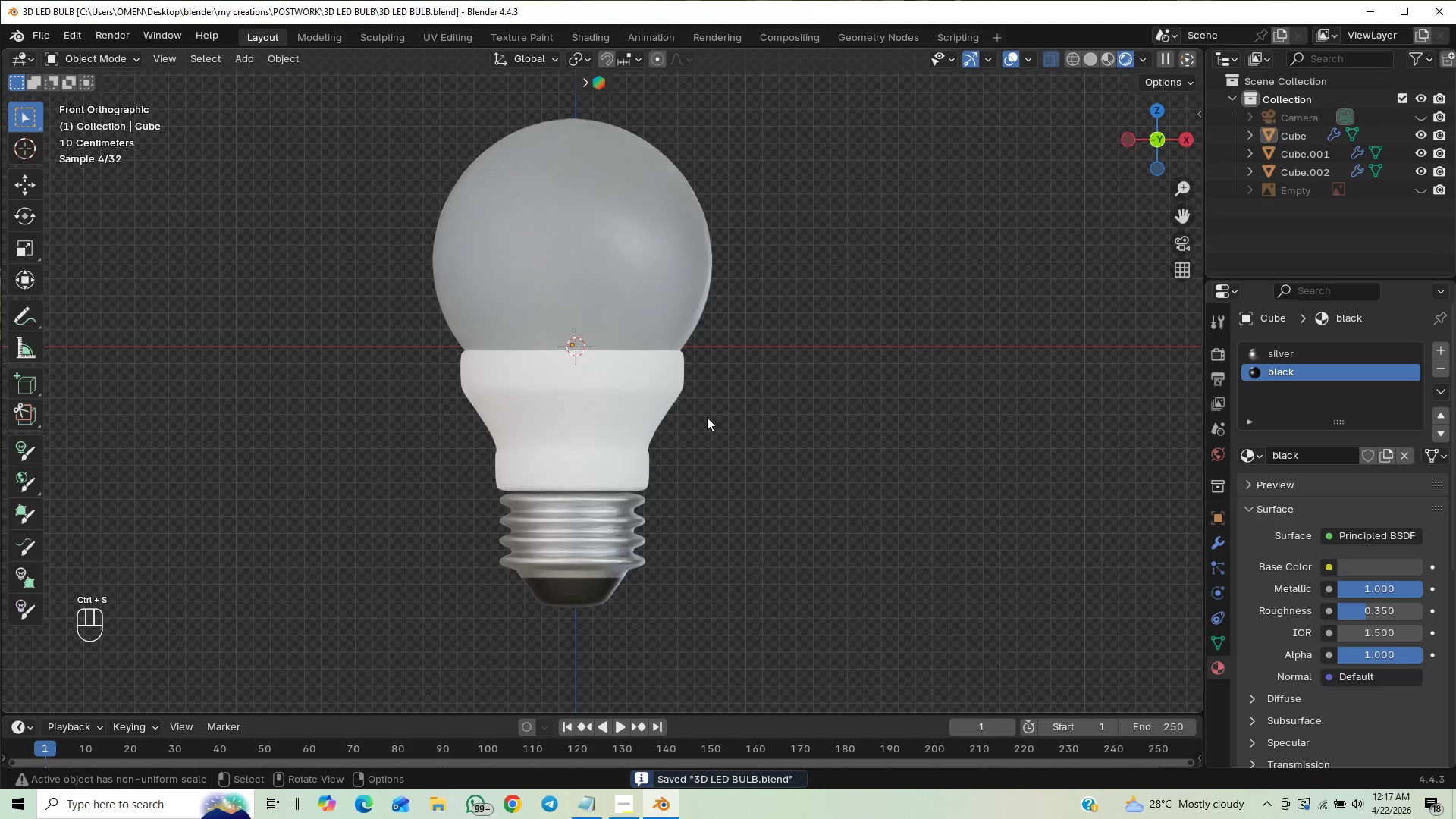 
hold_key(key=ShiftLeft, duration=0.89)
scroll: coordinate [705, 416], scroll_direction: up, amount: 25.0
 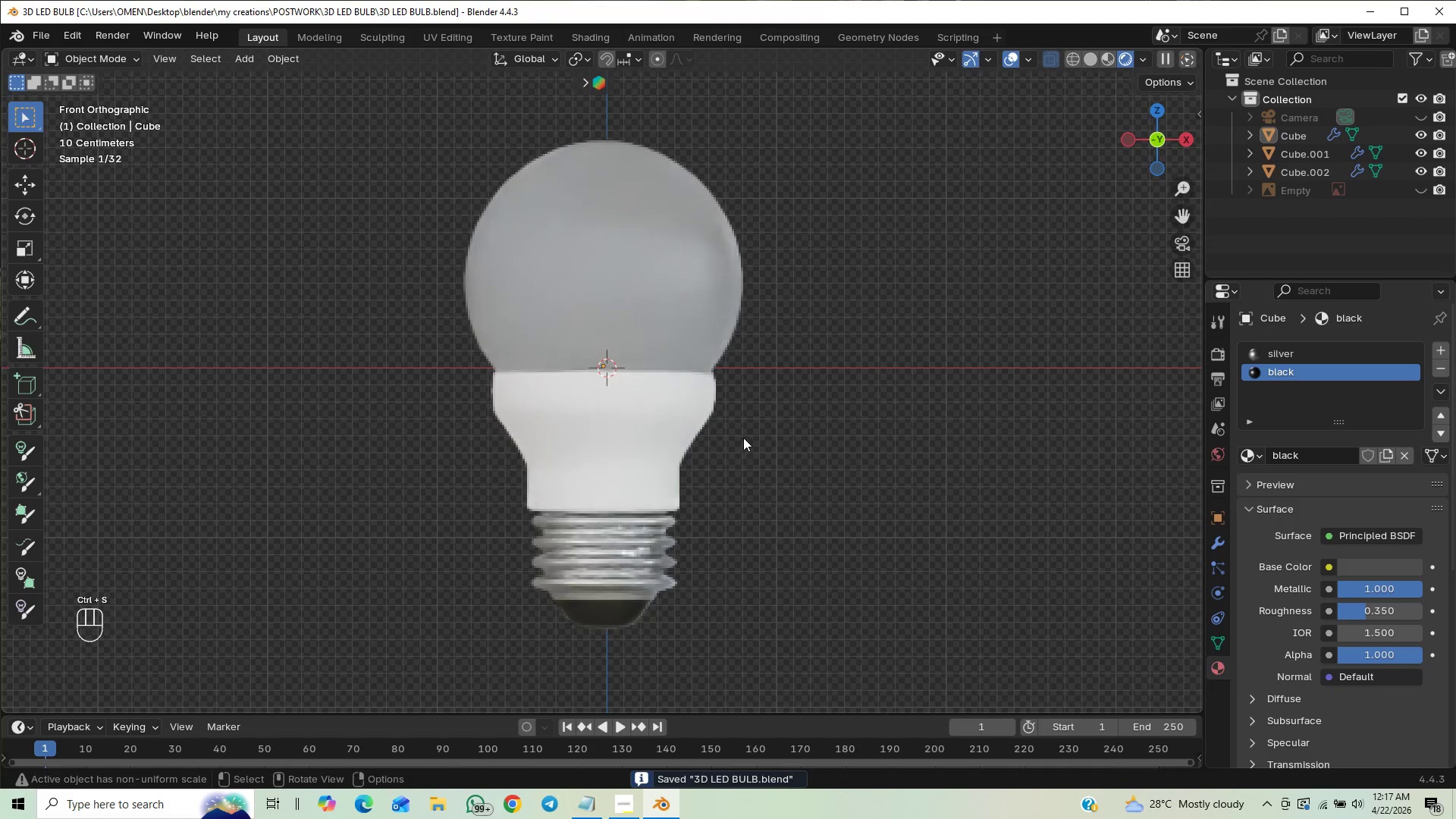 
hold_key(key=ControlLeft, duration=0.64)
 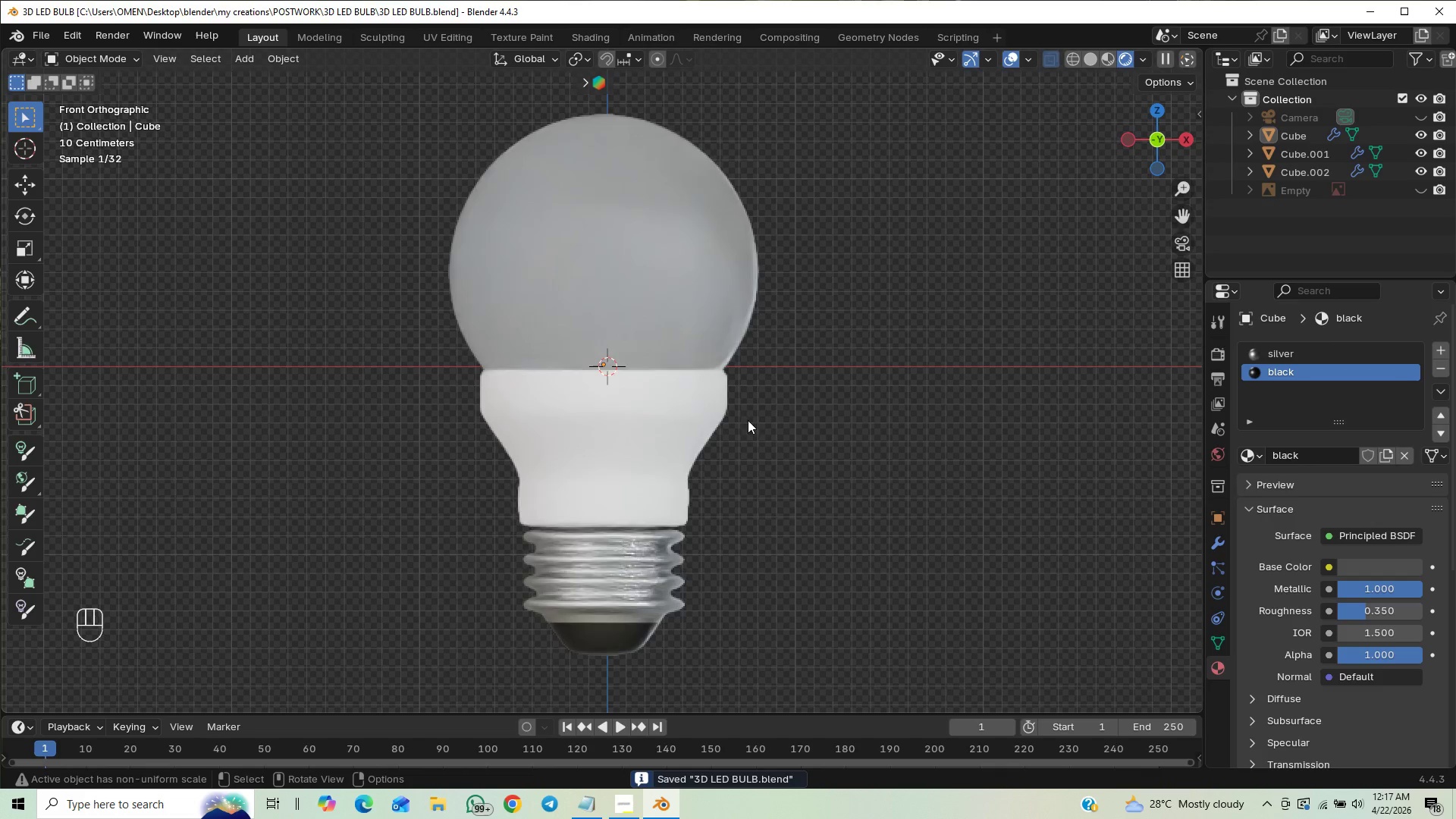 
hold_key(key=ShiftLeft, duration=0.52)
 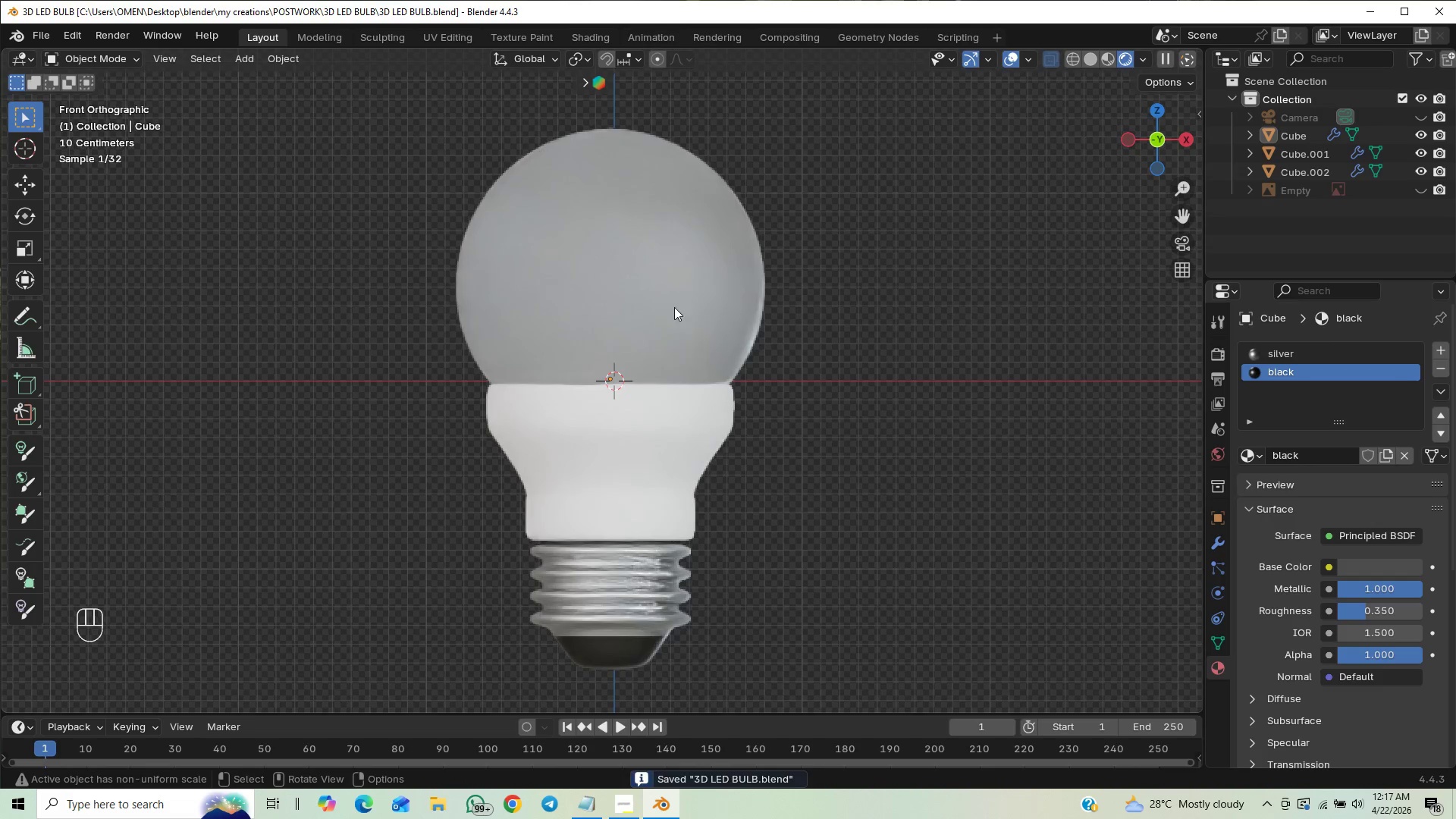 
left_click([675, 299])
 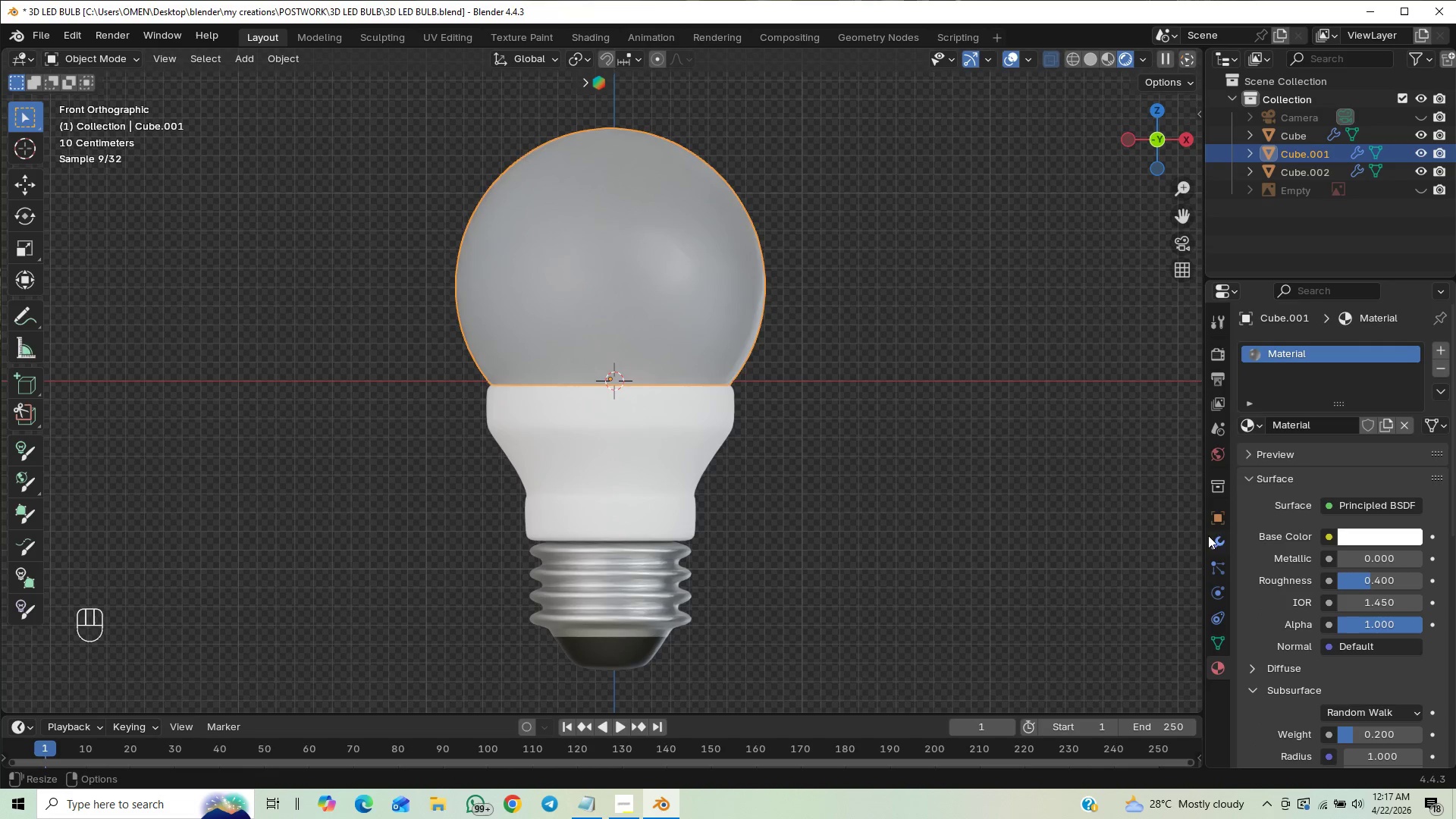 
wait(9.17)
 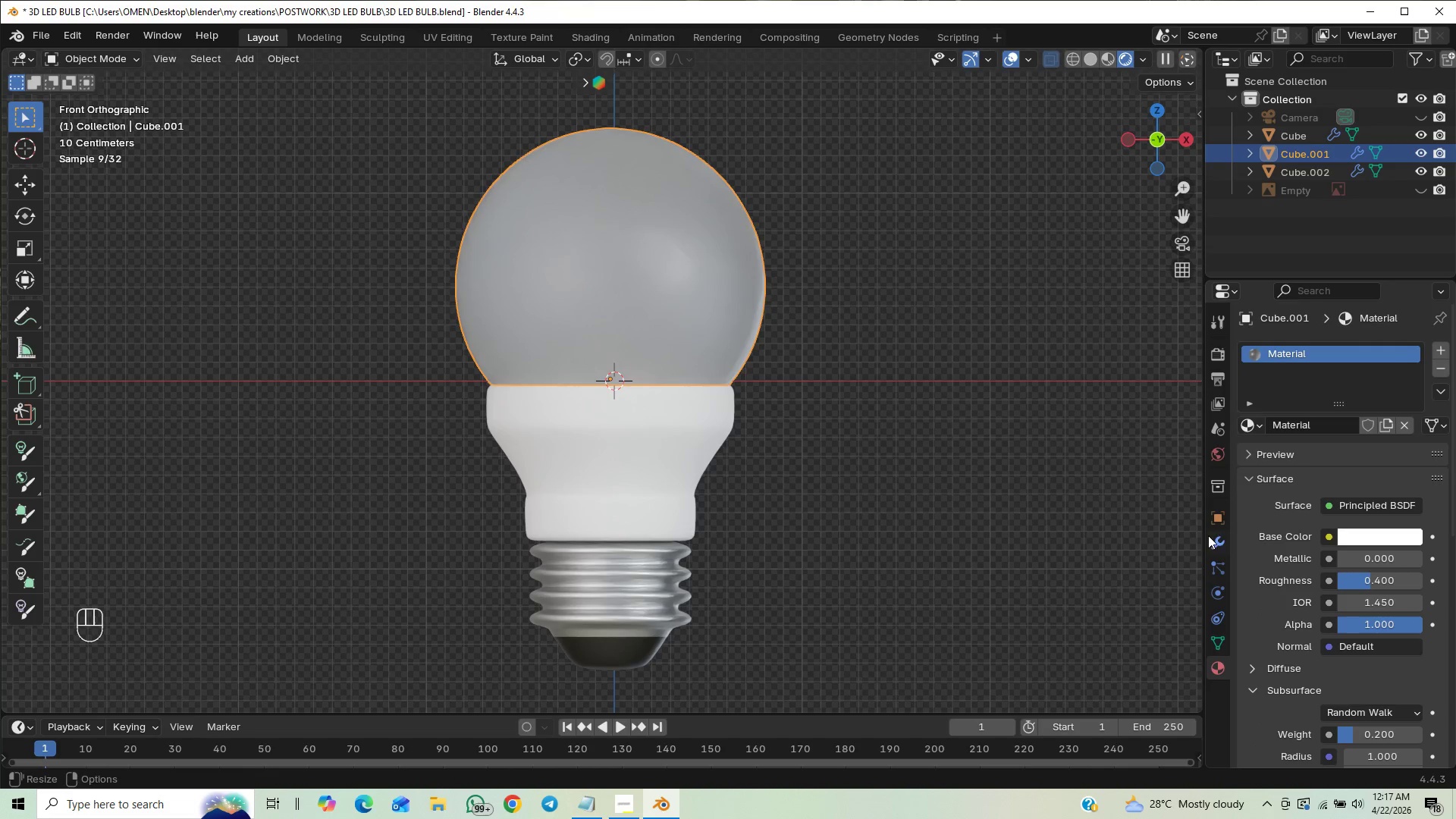 
left_click_drag(start_coordinate=[1390, 624], to_coordinate=[154, 632])
 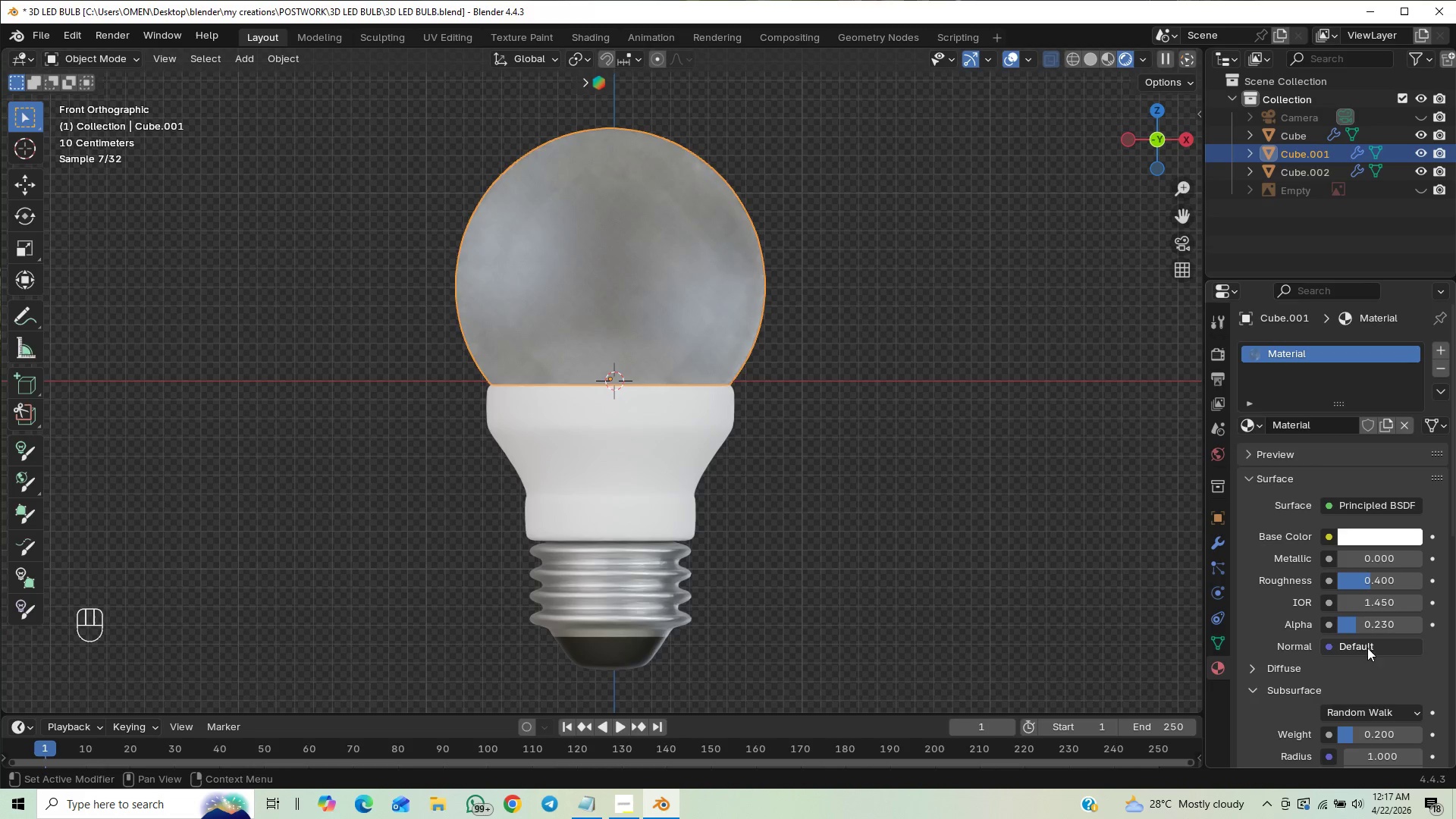 
left_click_drag(start_coordinate=[1360, 632], to_coordinate=[1298, 185])
 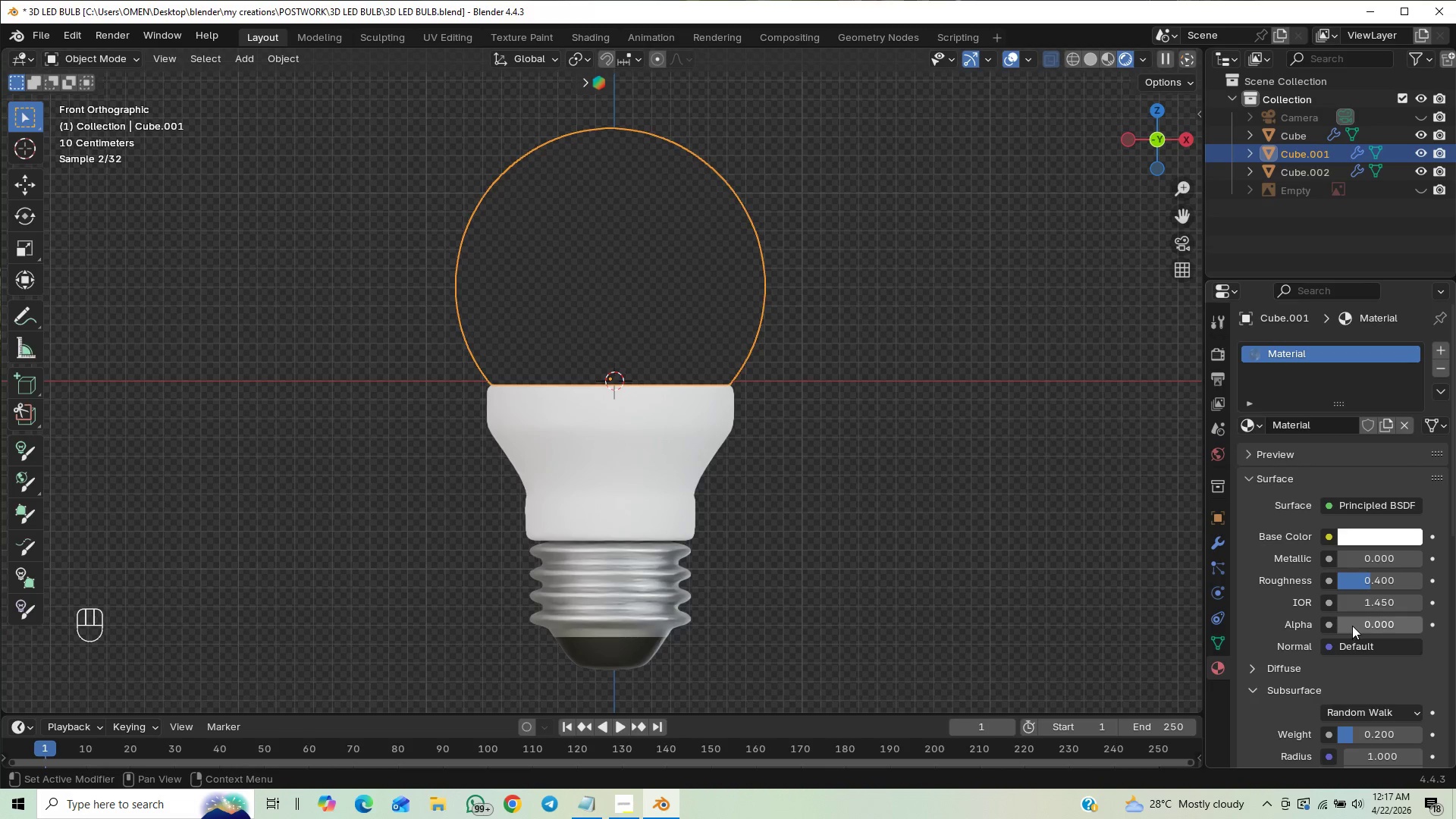 
left_click_drag(start_coordinate=[1348, 626], to_coordinate=[206, 628])
 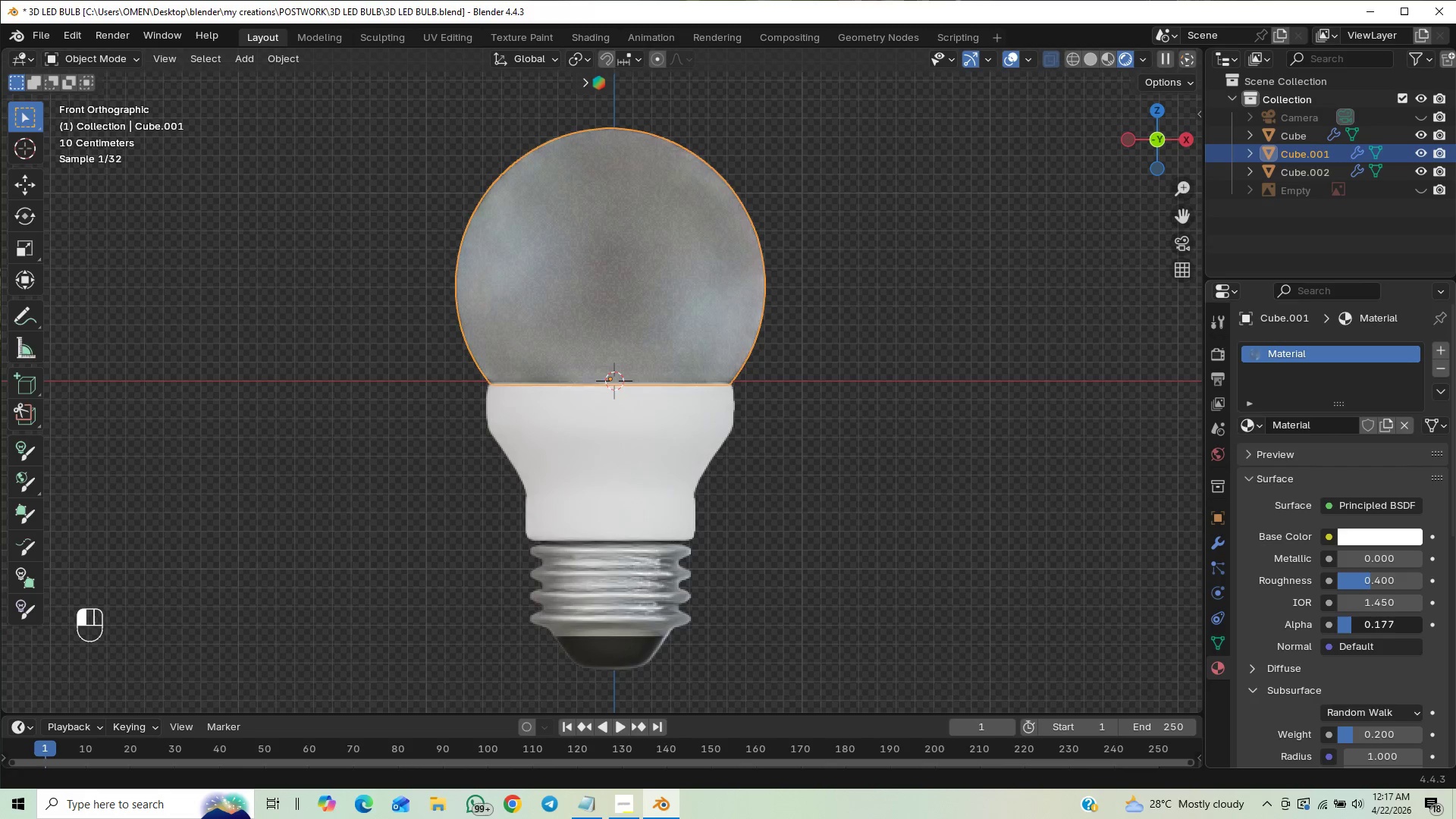 
left_click([1353, 624])
 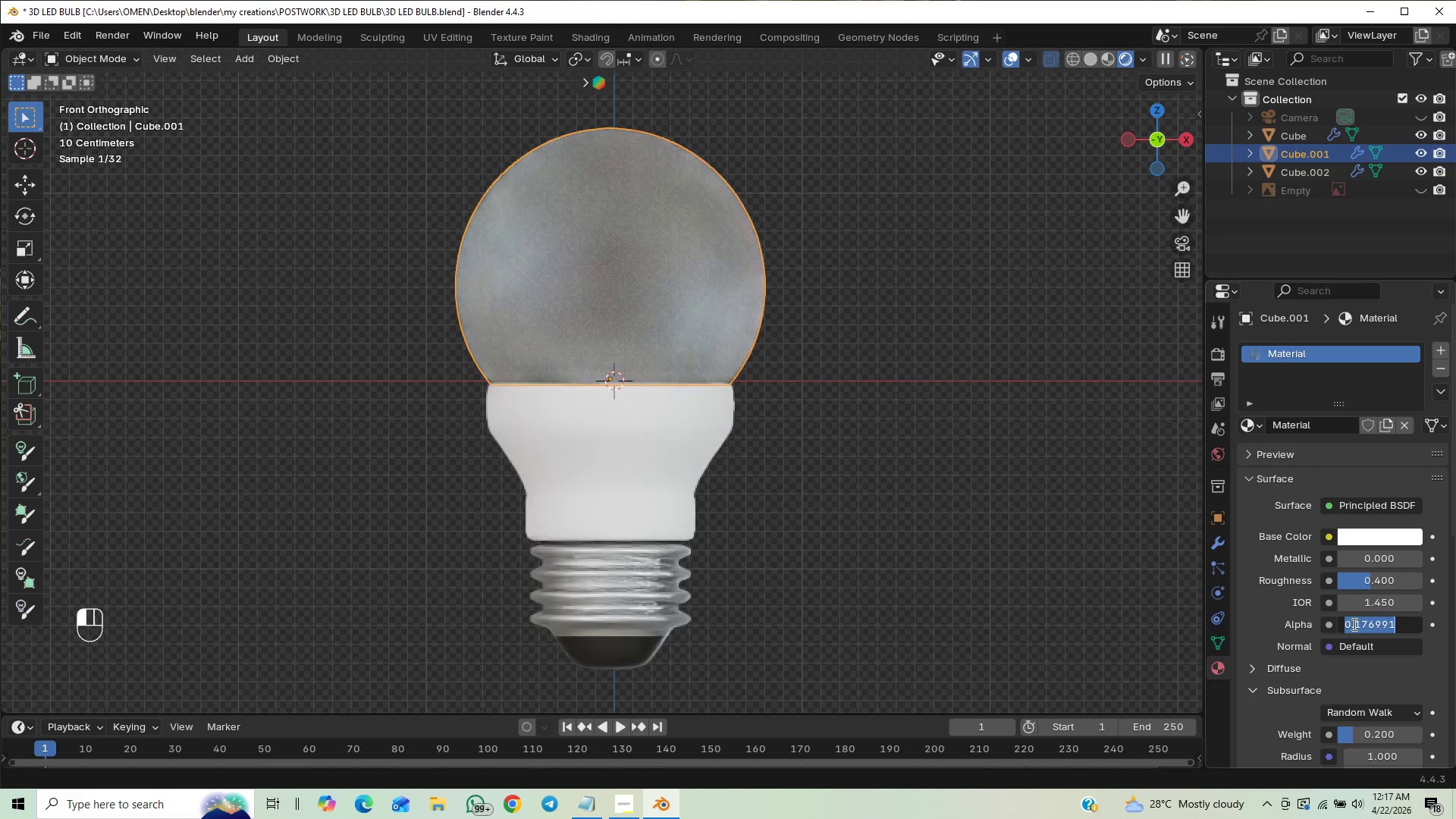 
left_click_drag(start_coordinate=[1353, 624], to_coordinate=[1360, 622])
 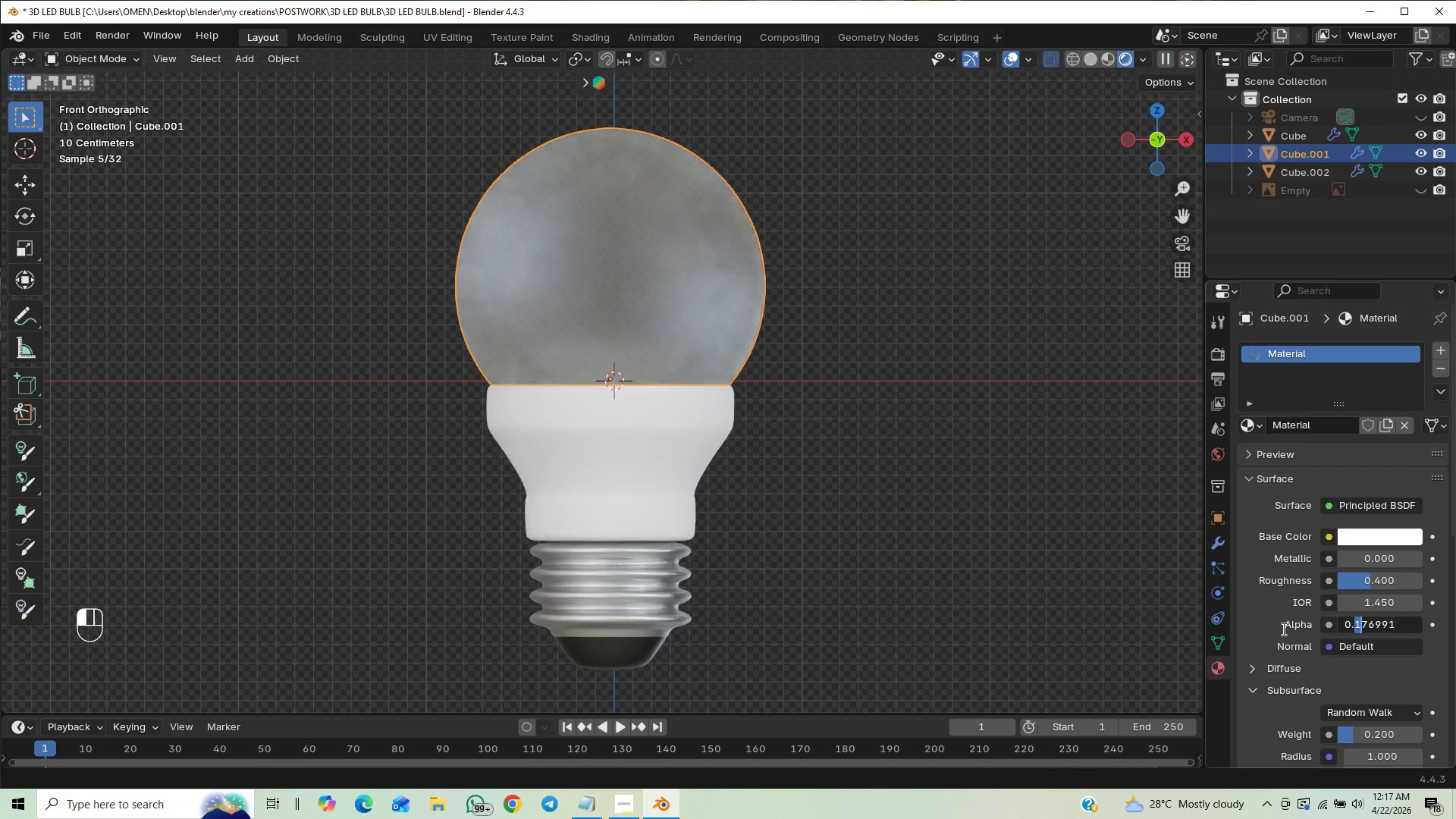 
left_click([1272, 629])
 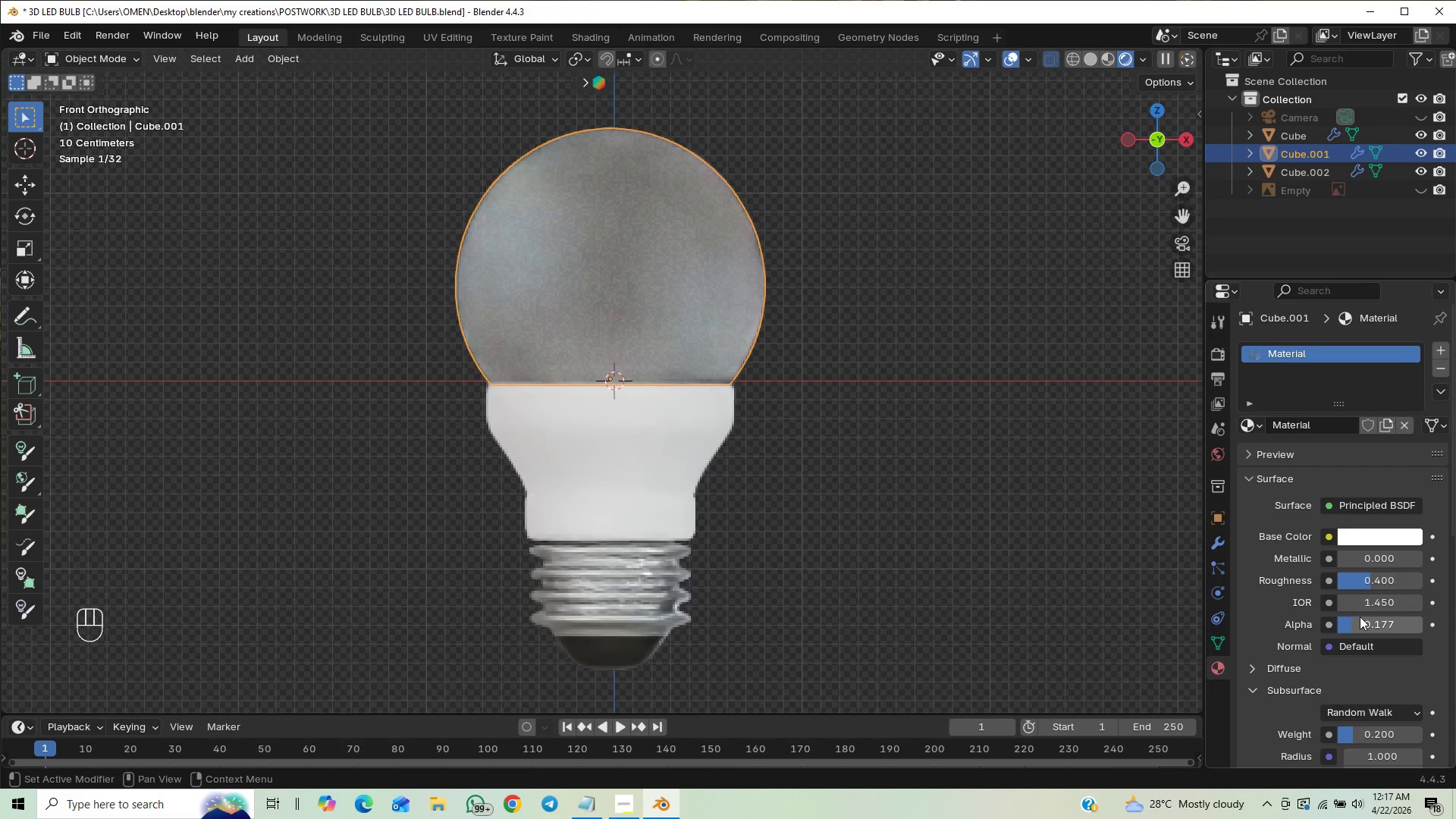 
left_click_drag(start_coordinate=[1352, 626], to_coordinate=[205, 626])
 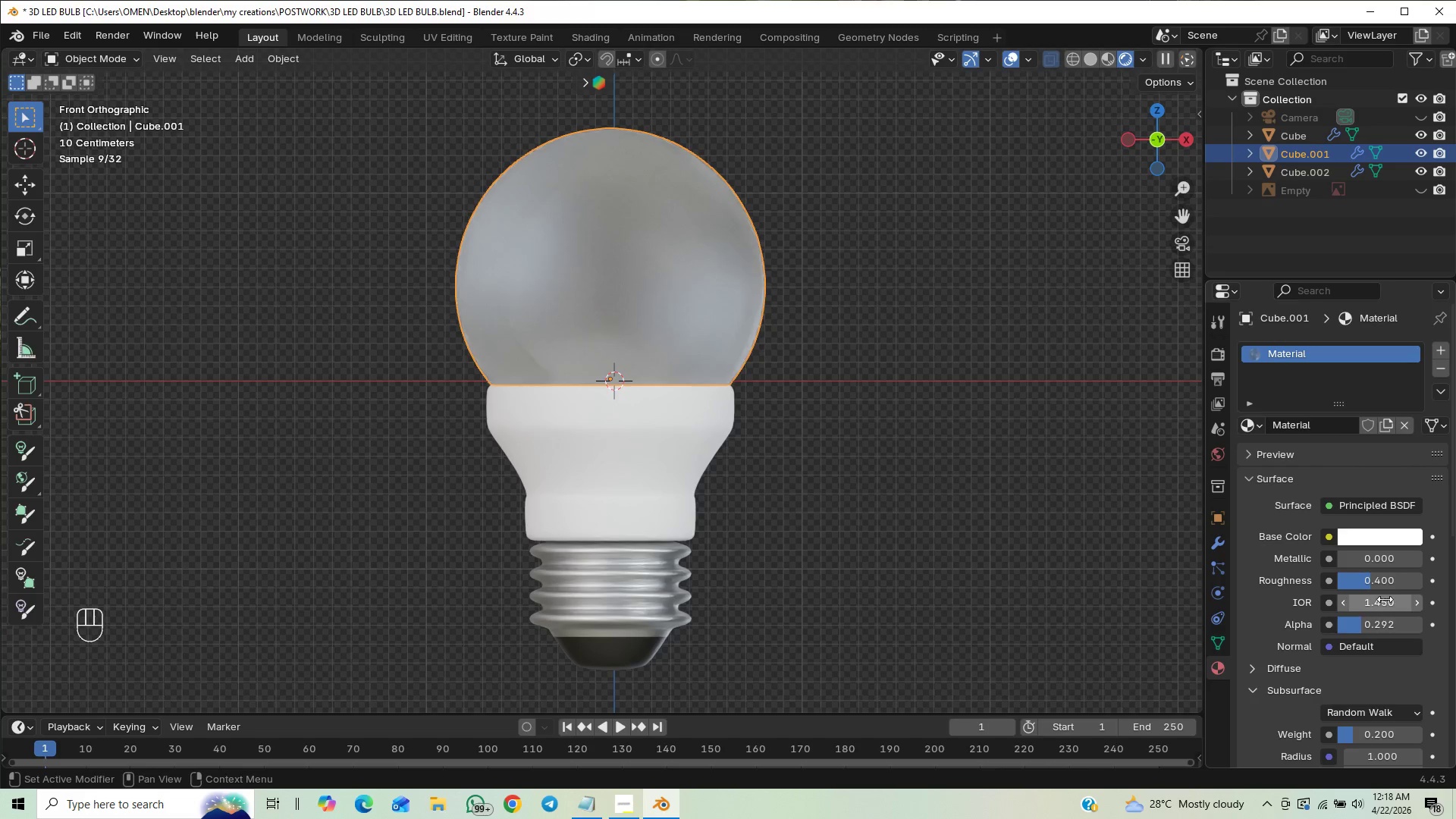 
wait(5.25)
 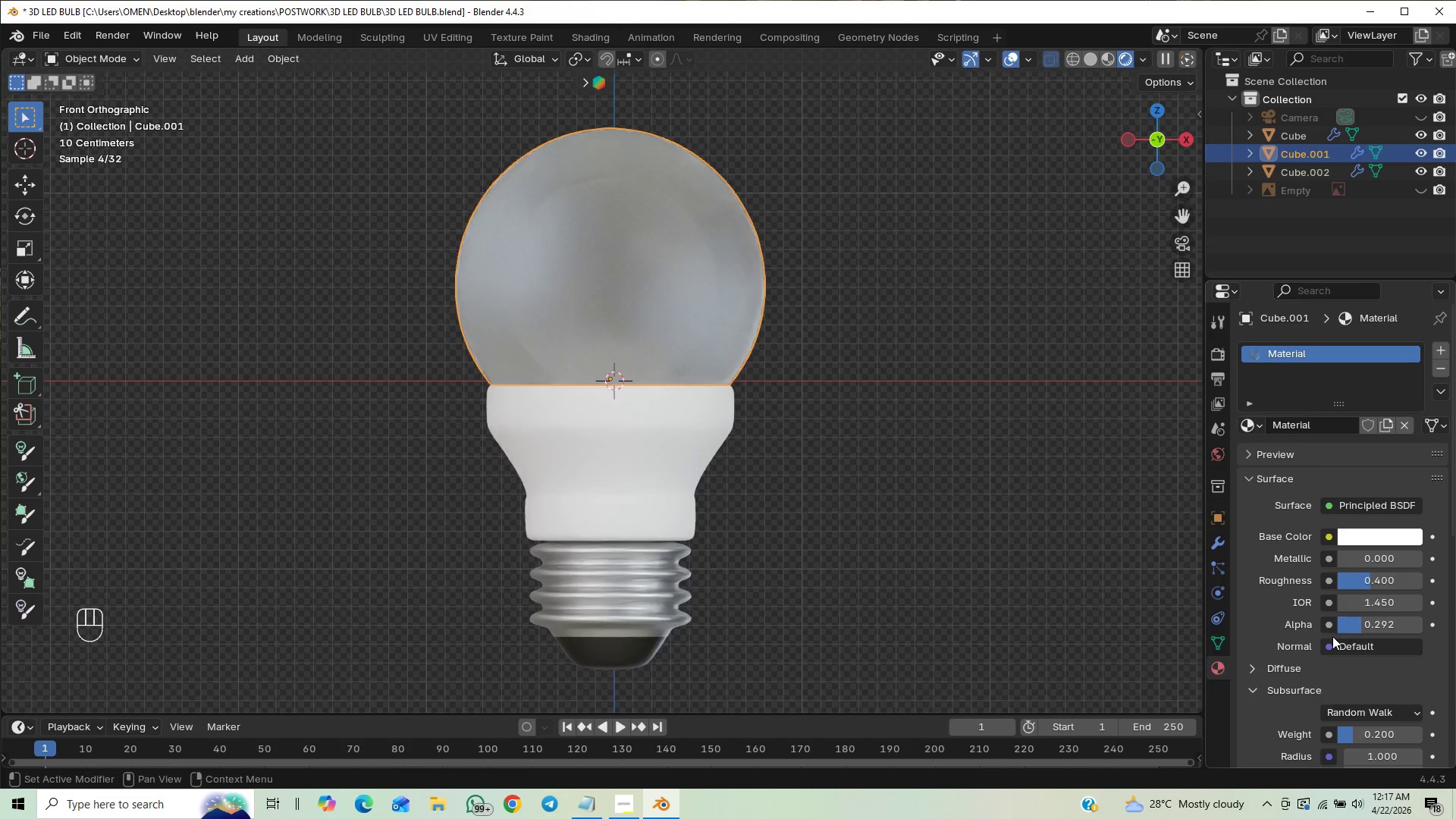 
left_click_drag(start_coordinate=[1373, 623], to_coordinate=[280, 614])
 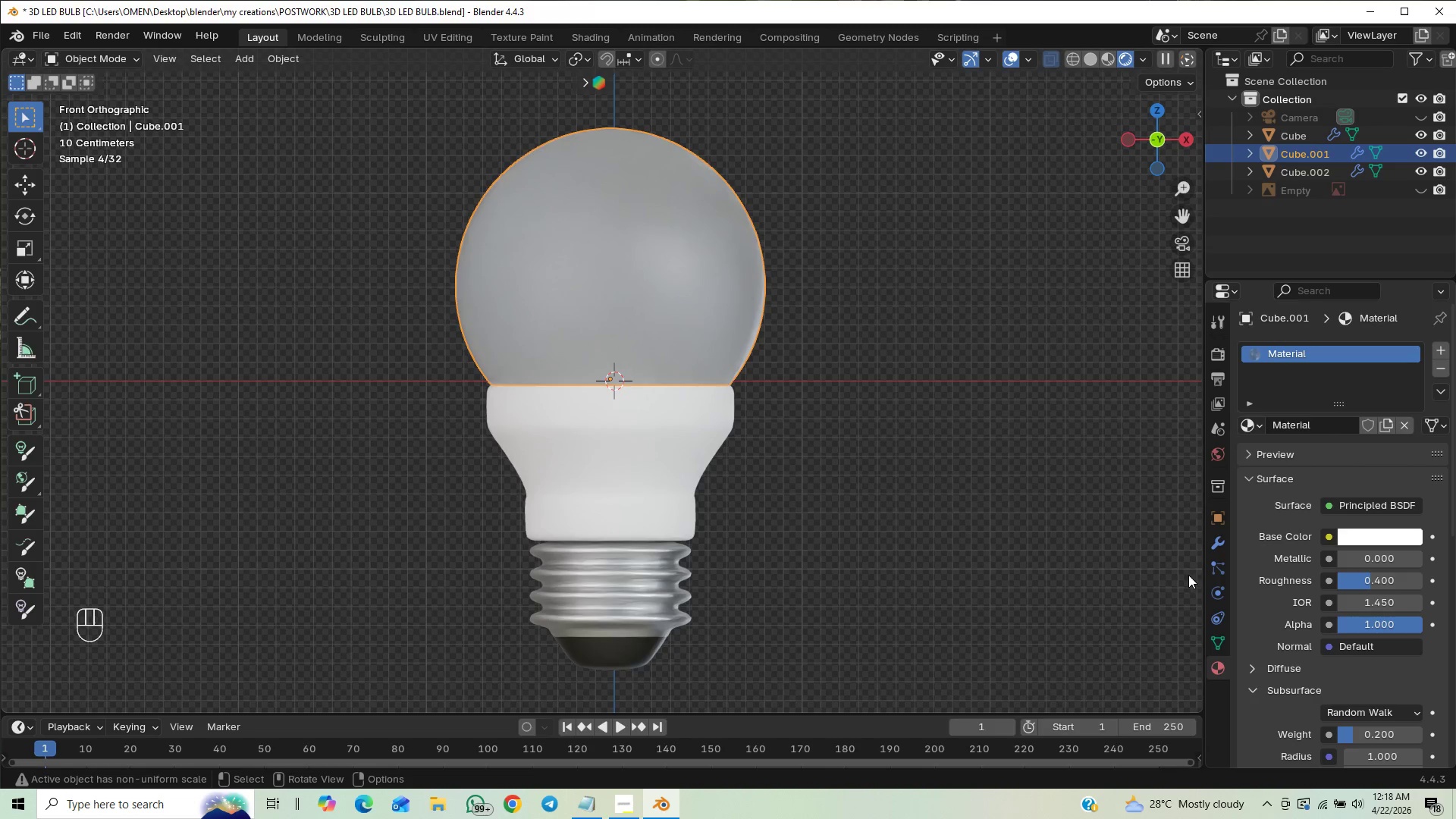 
key(Control+Z)
 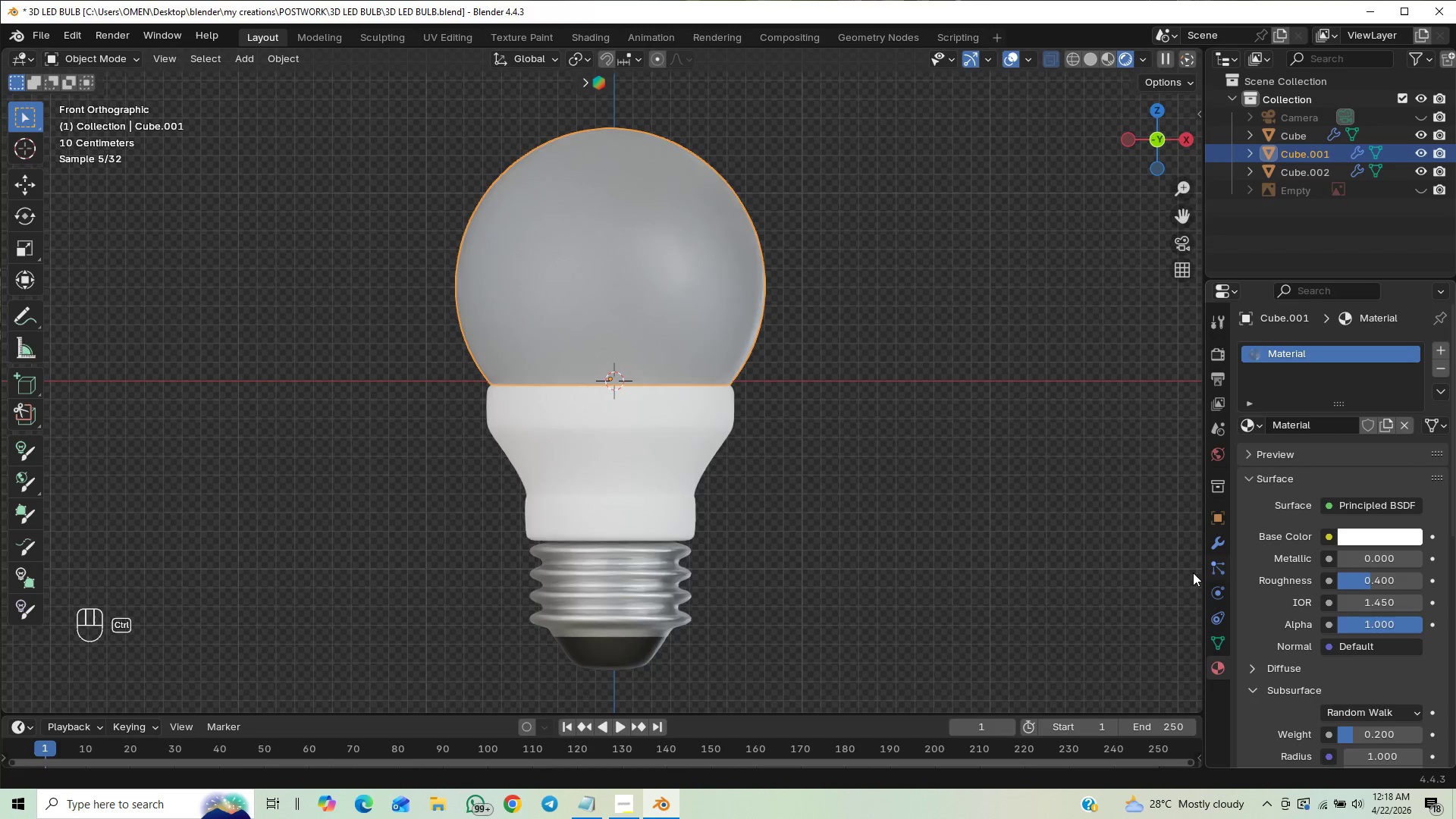 
key(Control+Z)
 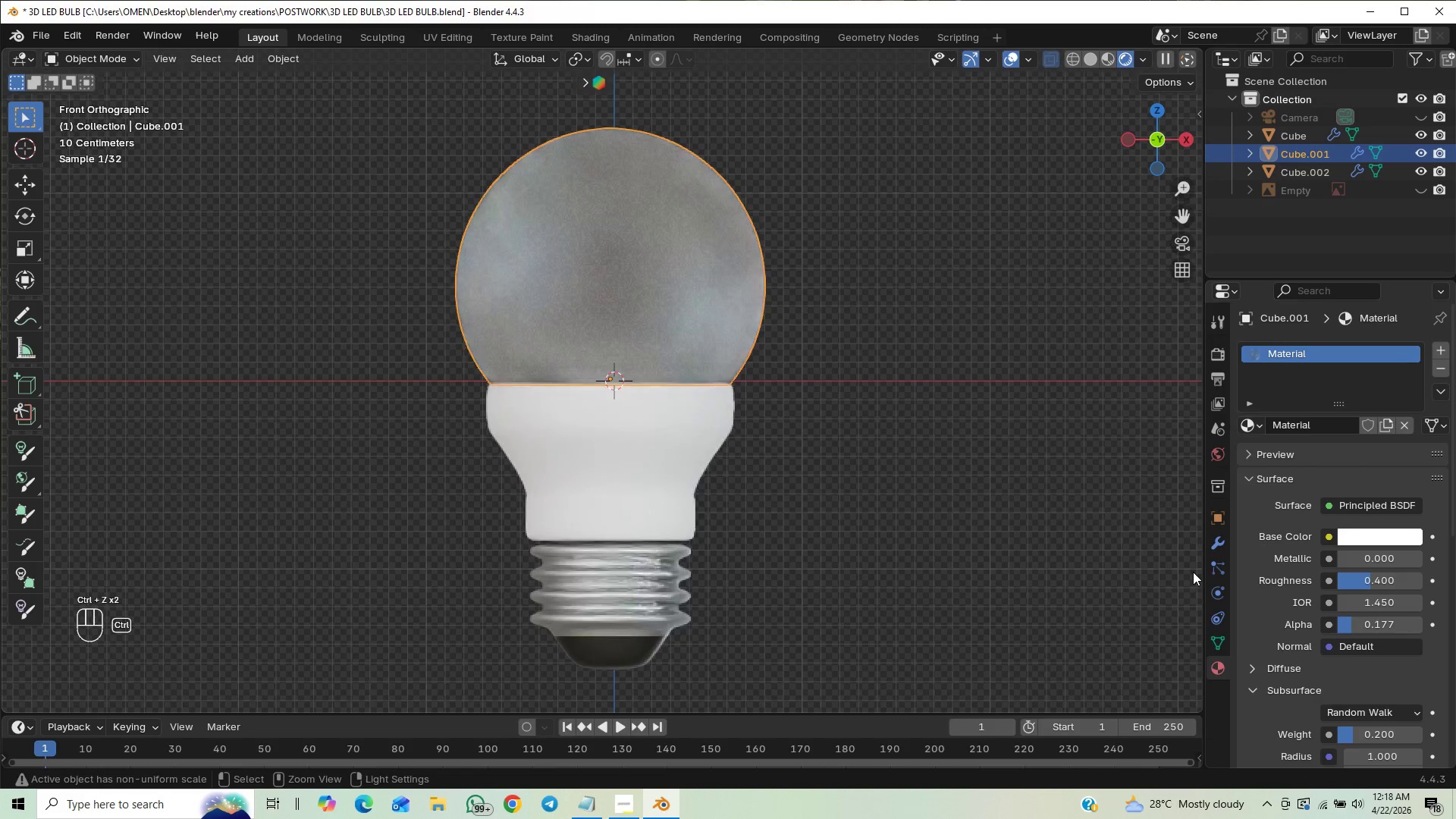 
key(Control+Z)
 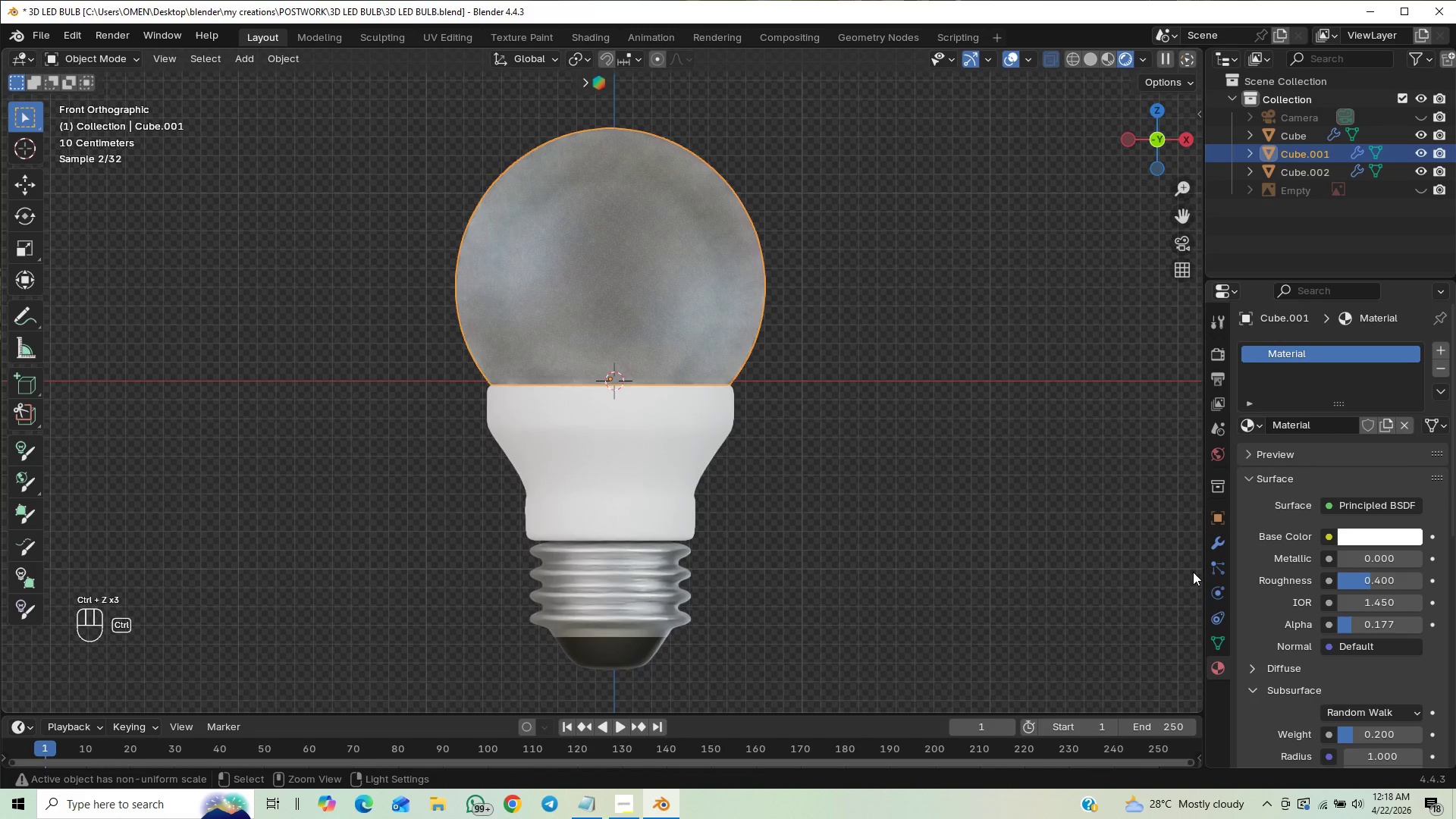 
key(Control+Z)
 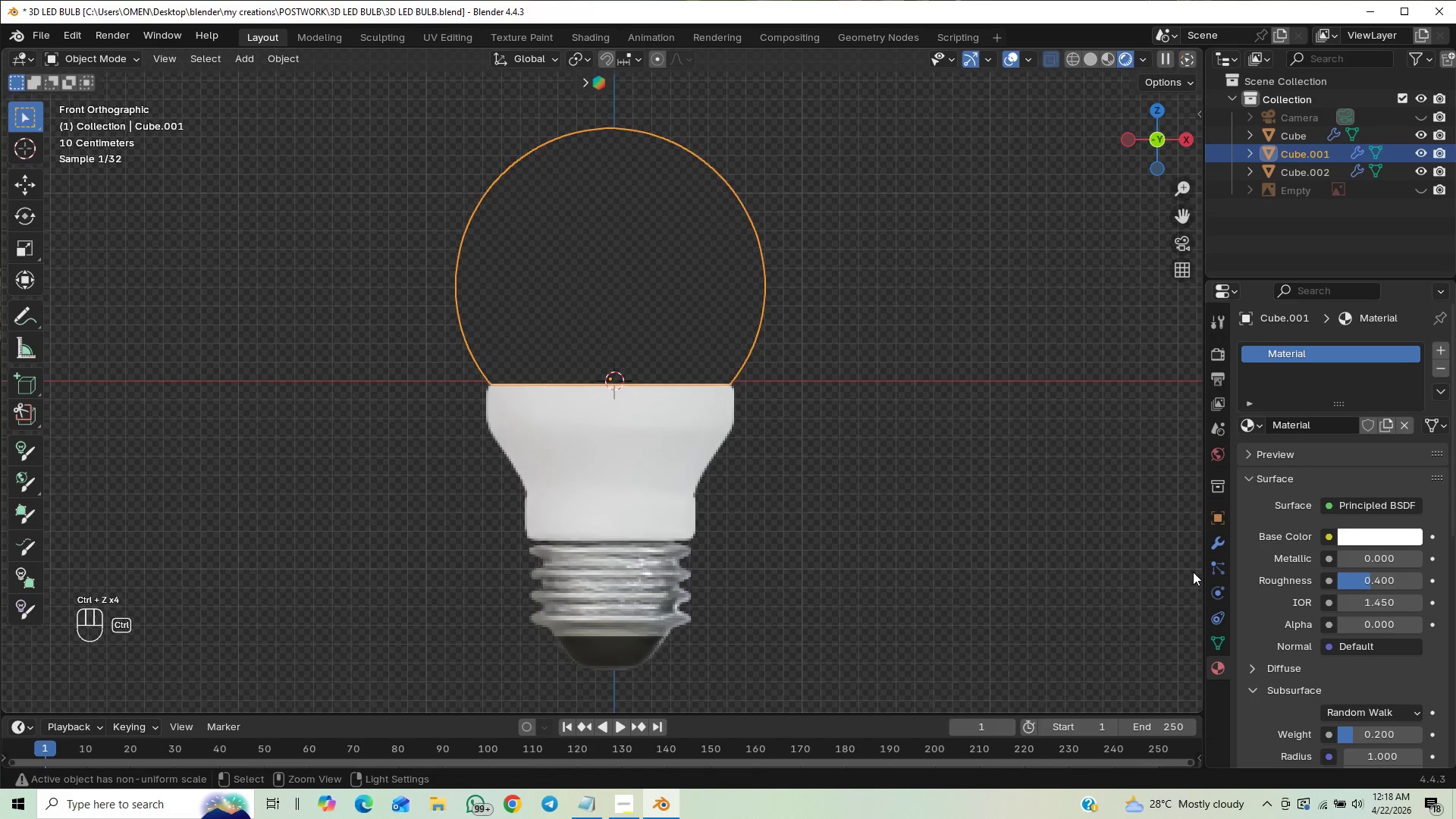 
key(Control+Z)
 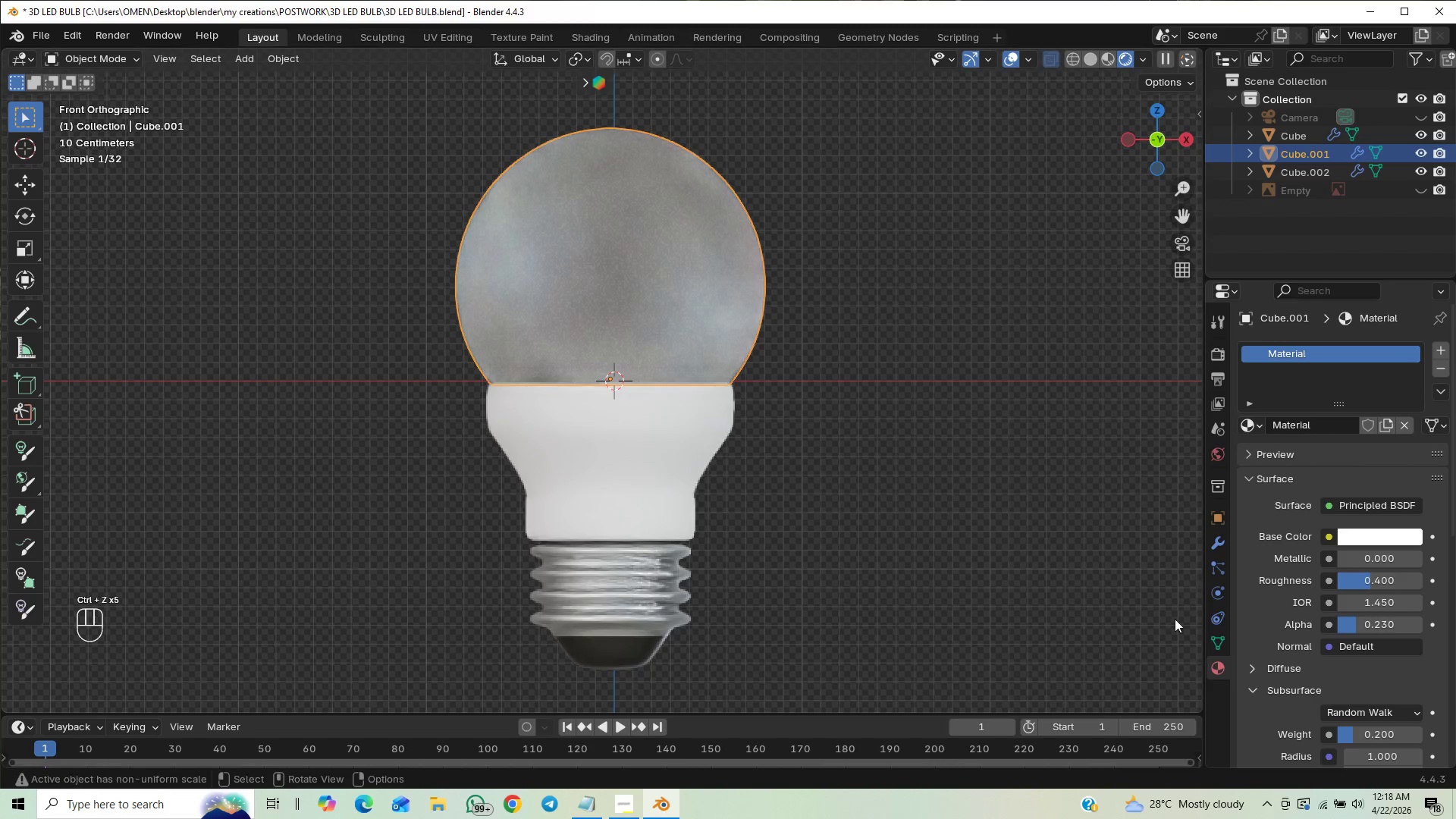 
key(Control+Z)
 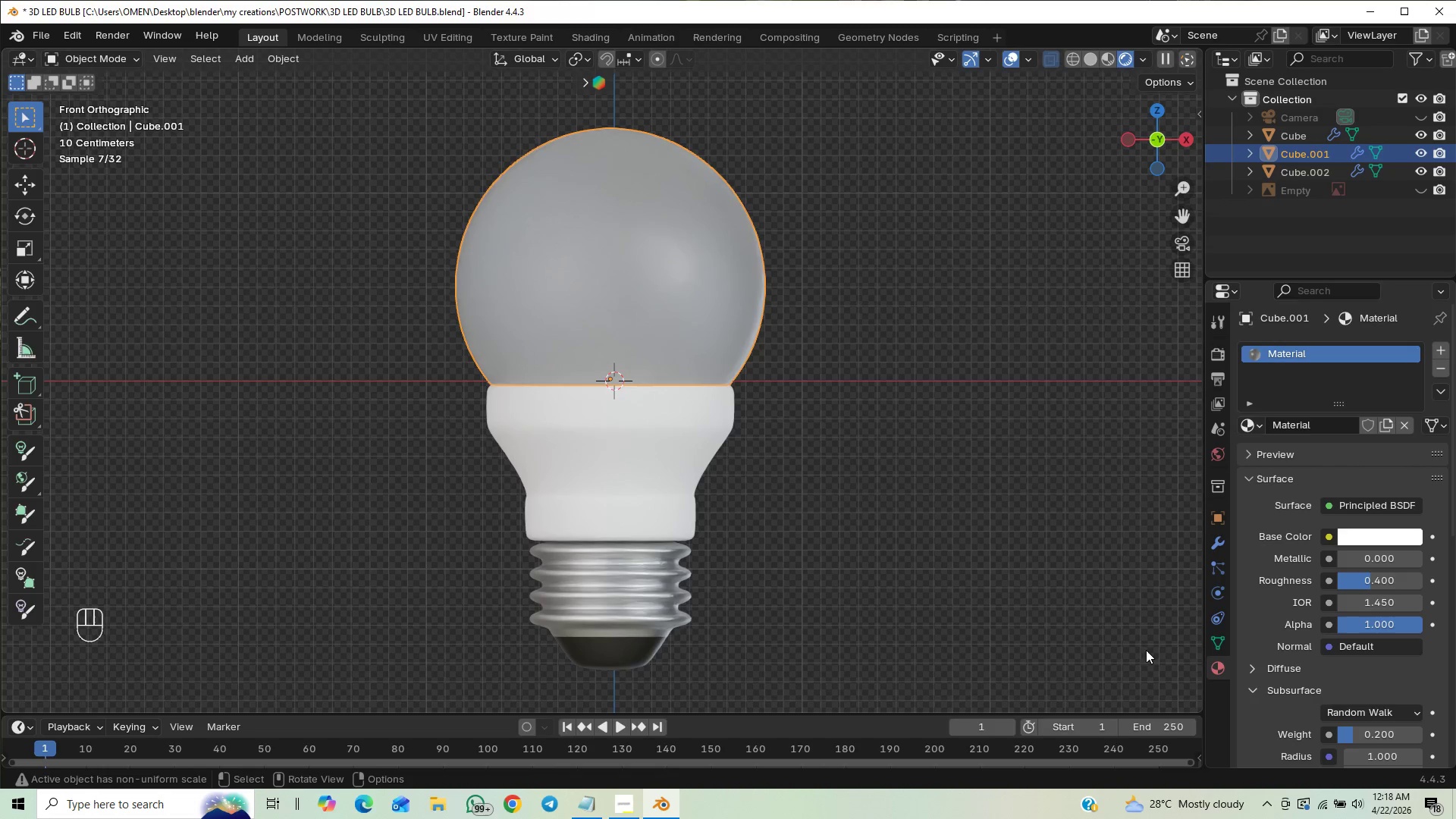 
wait(6.16)
 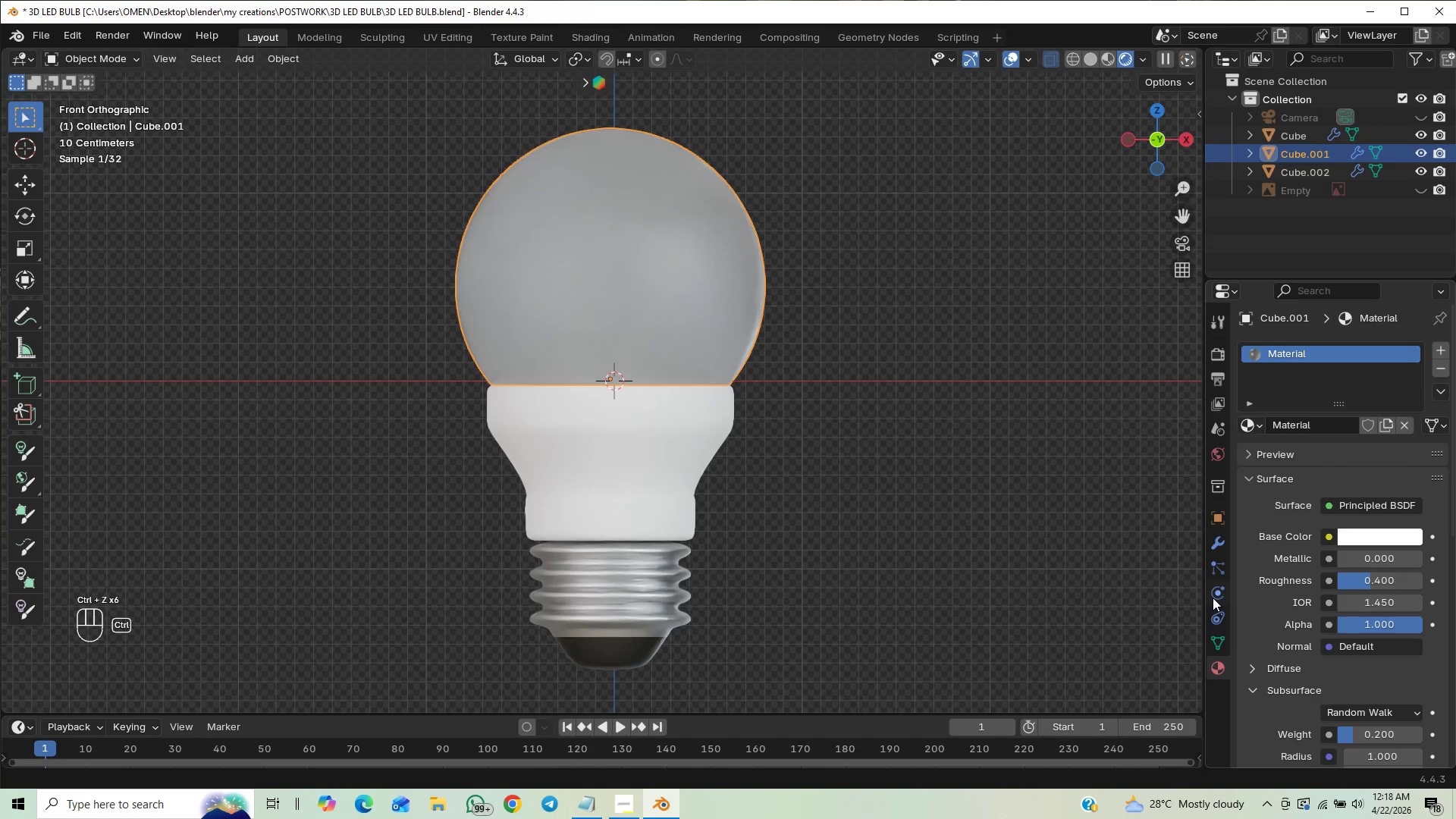 
key(Control+S)
 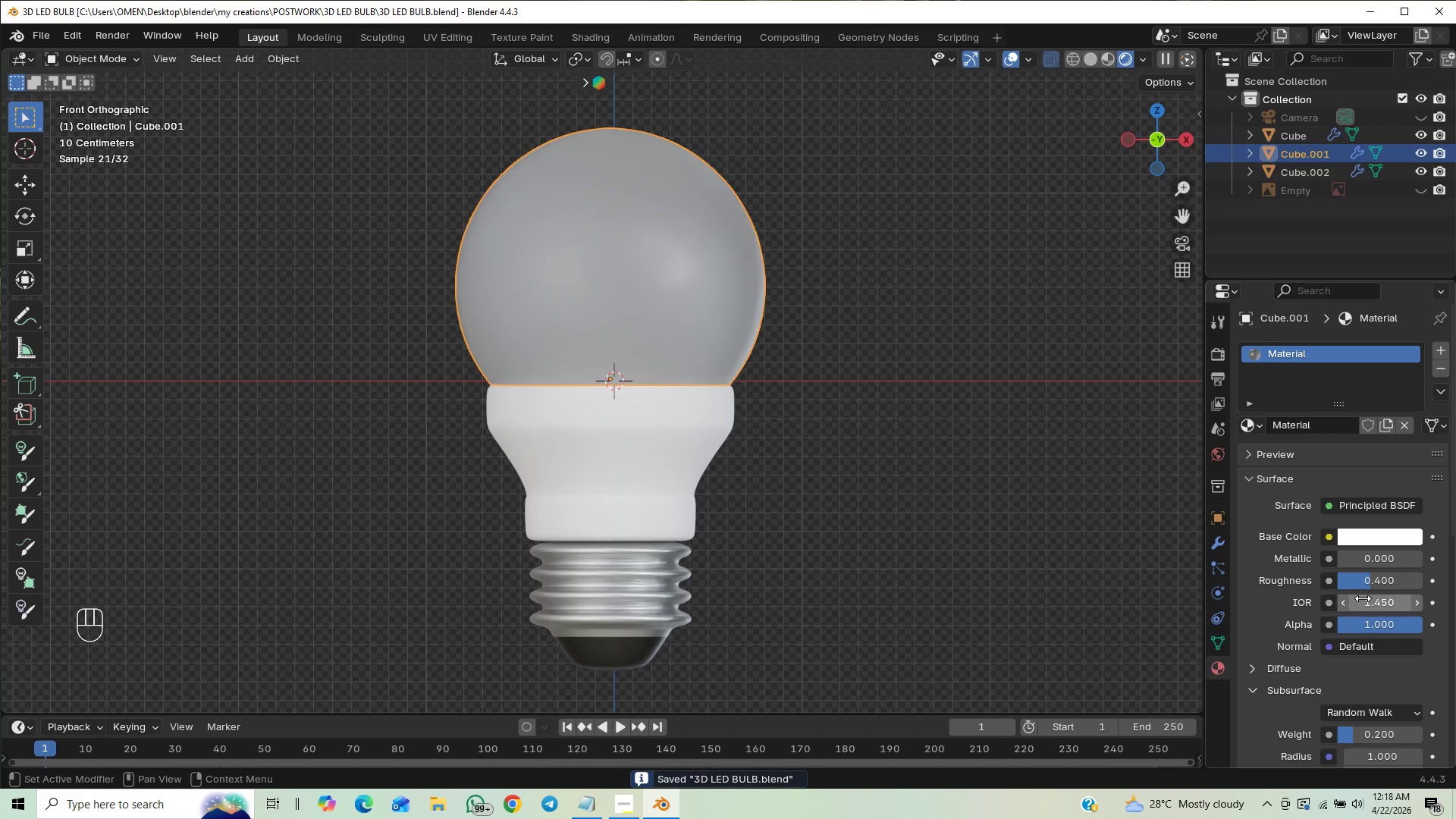 
left_click_drag(start_coordinate=[1369, 601], to_coordinate=[220, 604])
 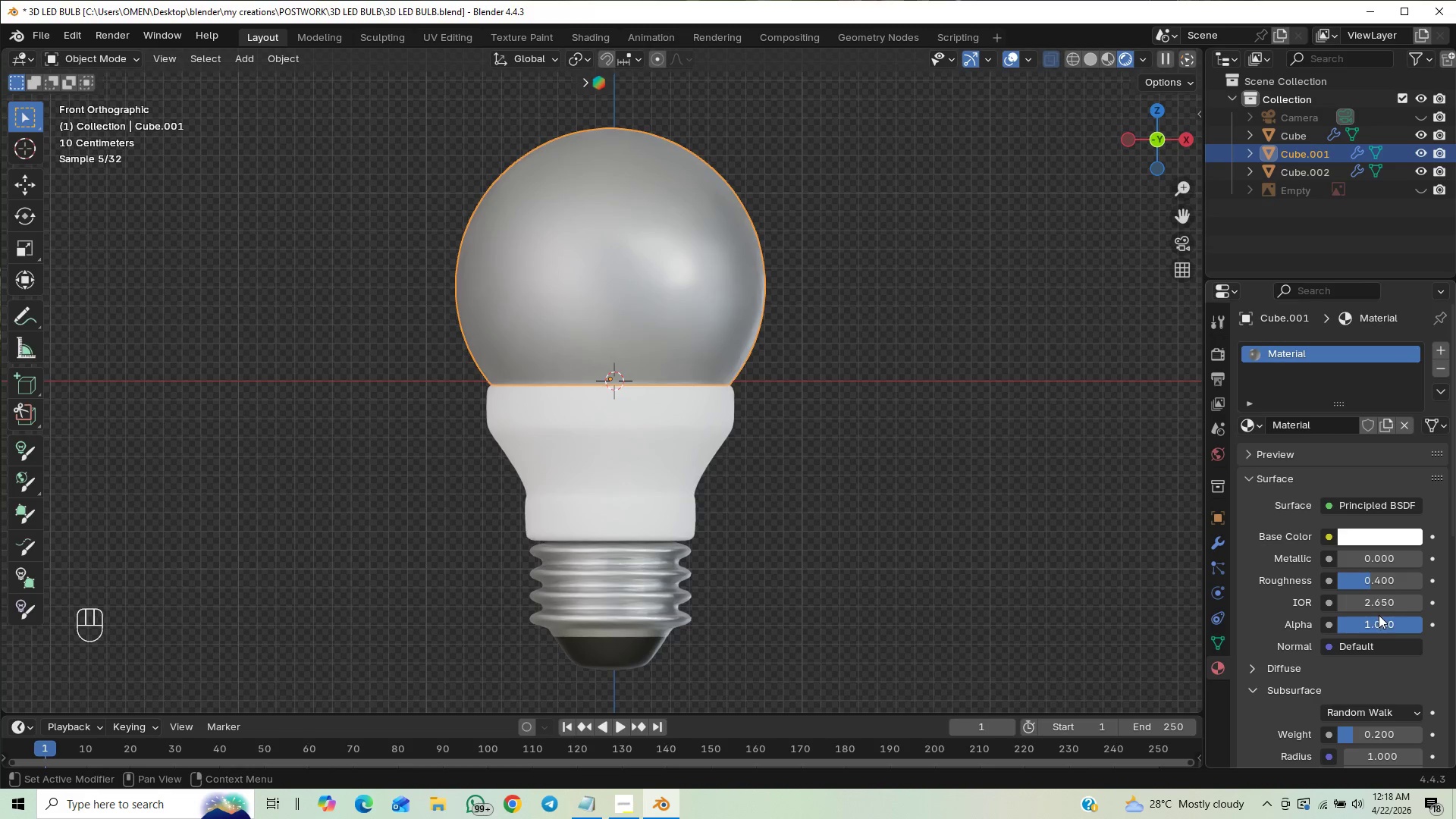 
left_click_drag(start_coordinate=[1379, 600], to_coordinate=[1138, 520])
 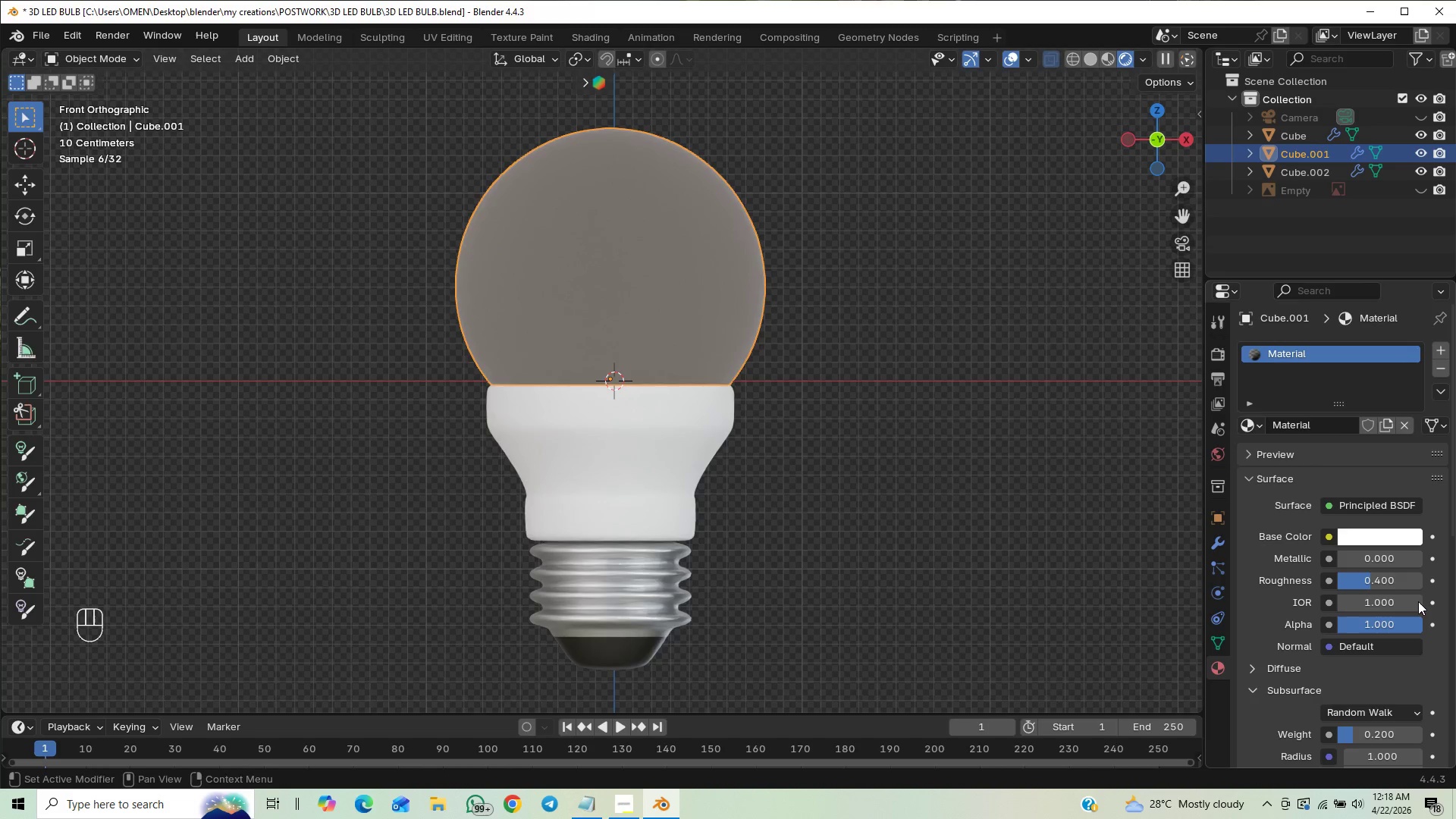 
left_click_drag(start_coordinate=[1413, 601], to_coordinate=[248, 601])
 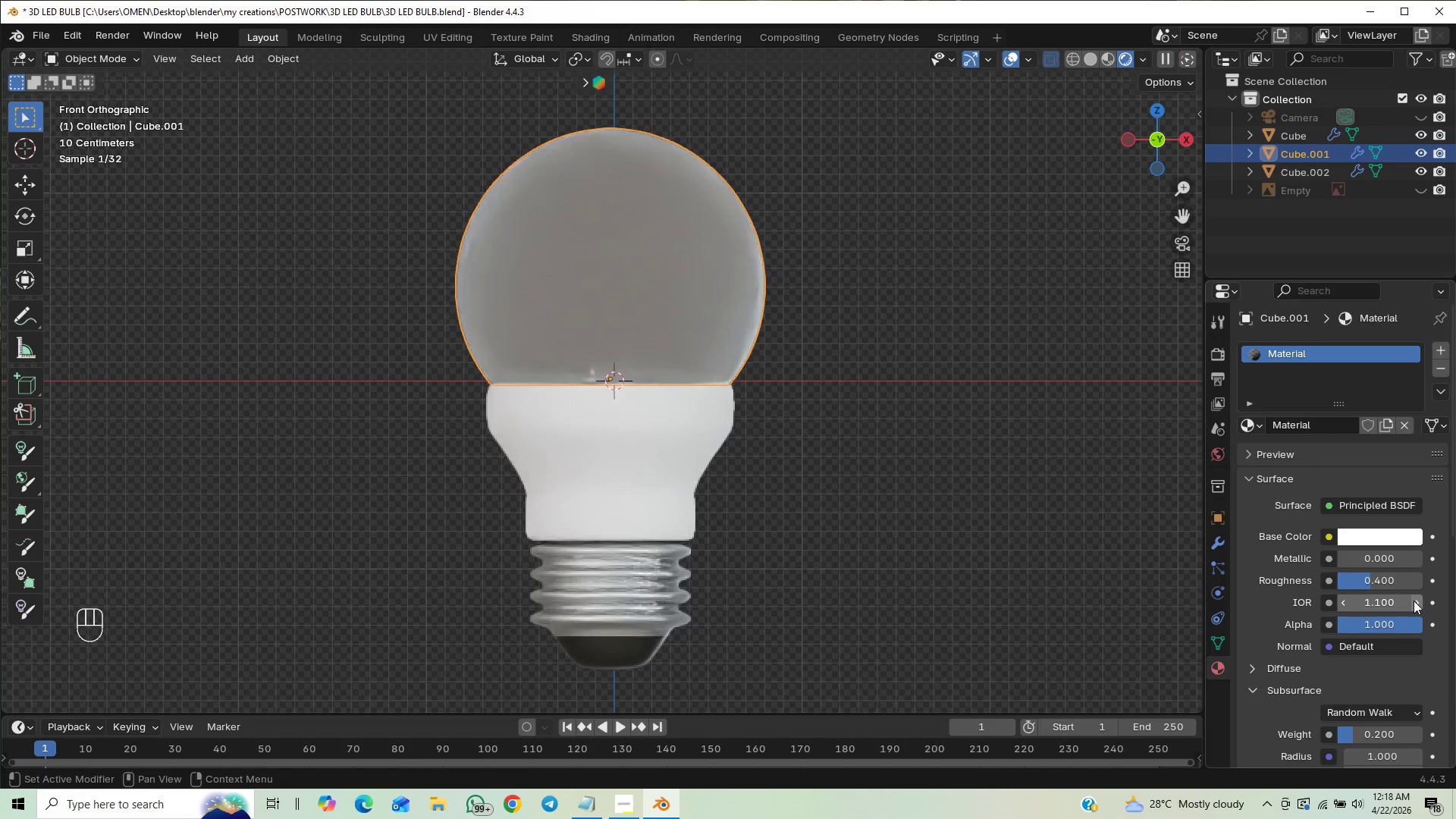 
left_click([1414, 601])
 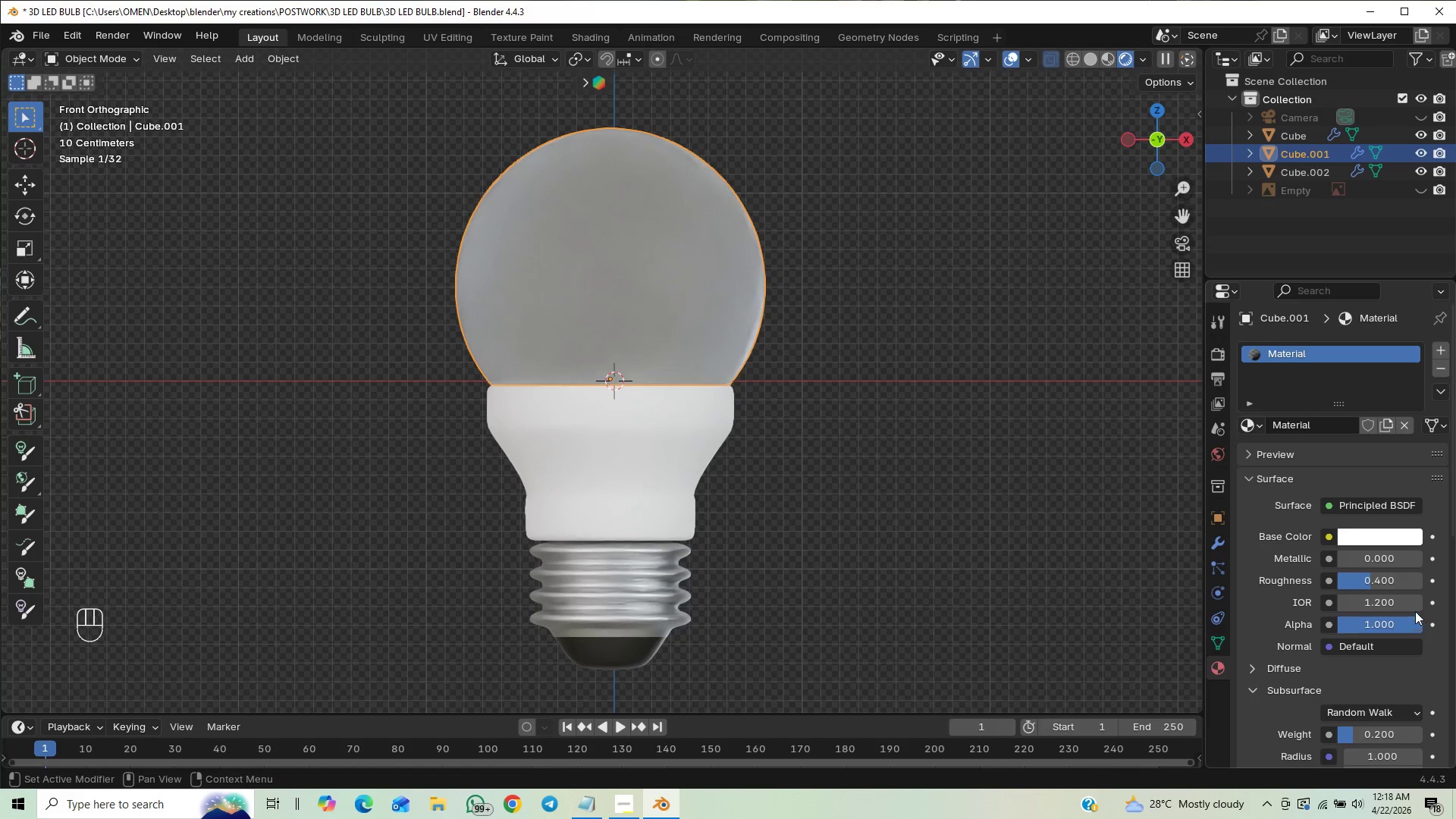 
left_click([1422, 600])
 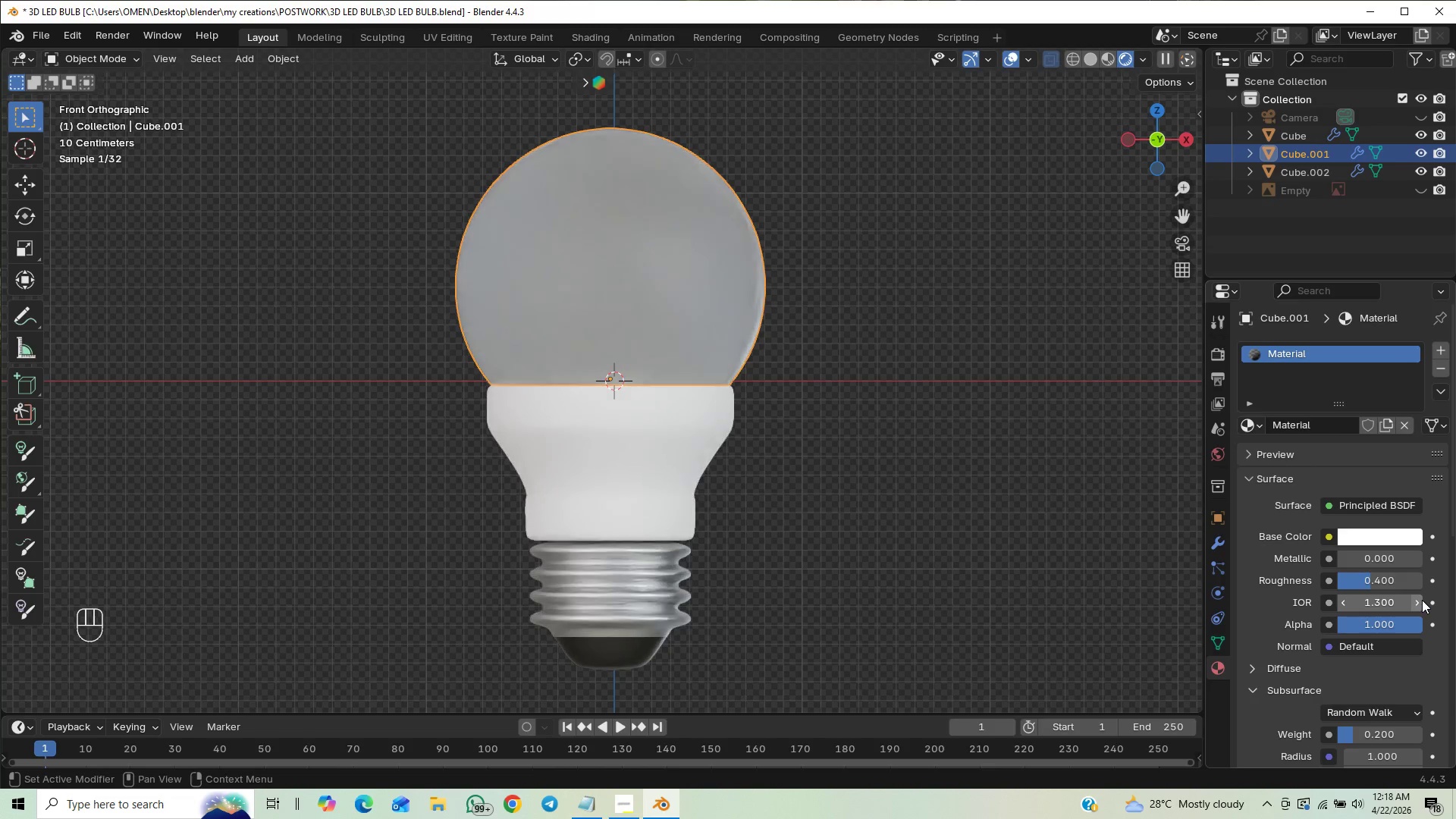 
left_click([1422, 600])
 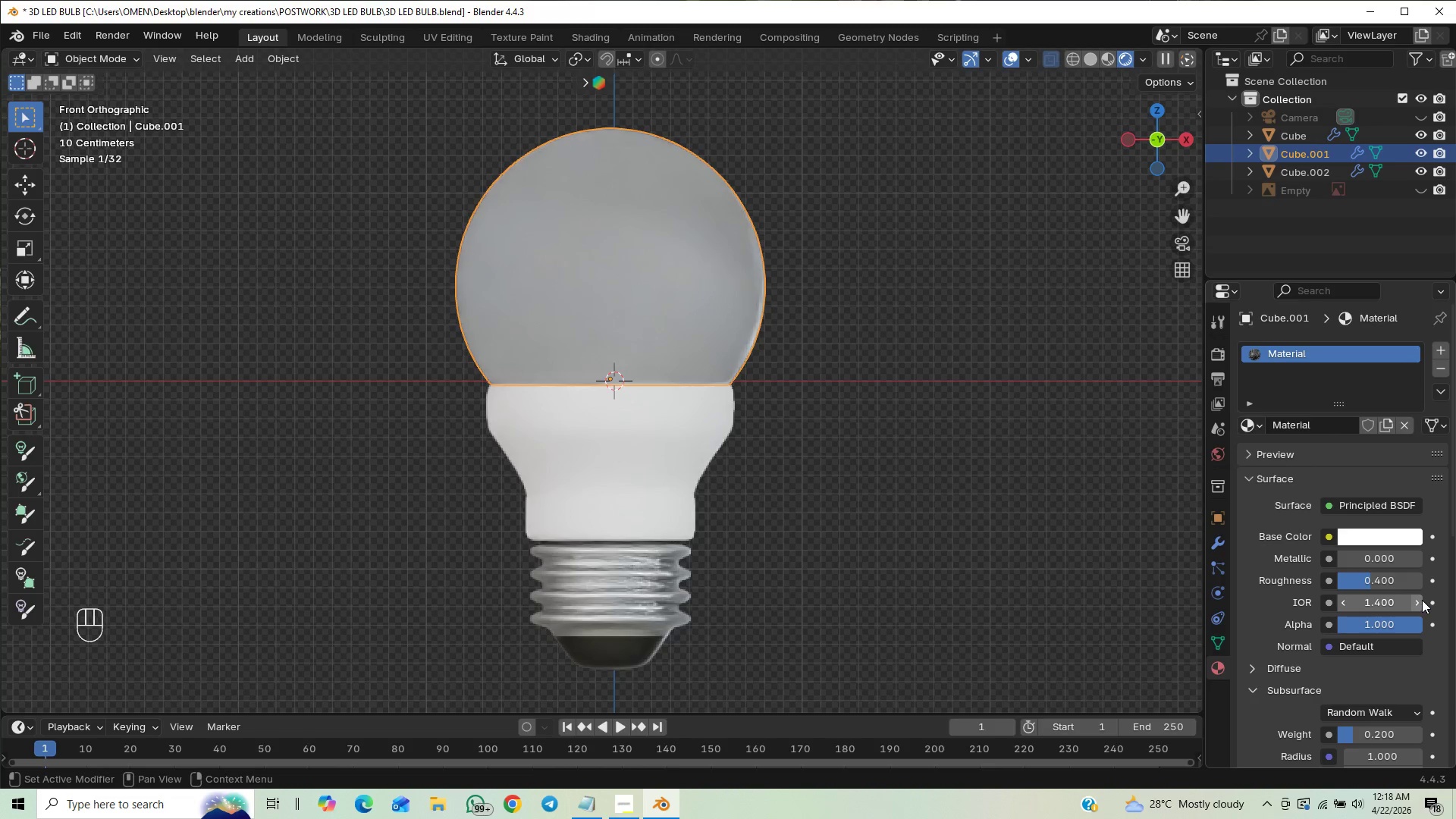 
left_click_drag(start_coordinate=[1422, 600], to_coordinate=[256, 601])
 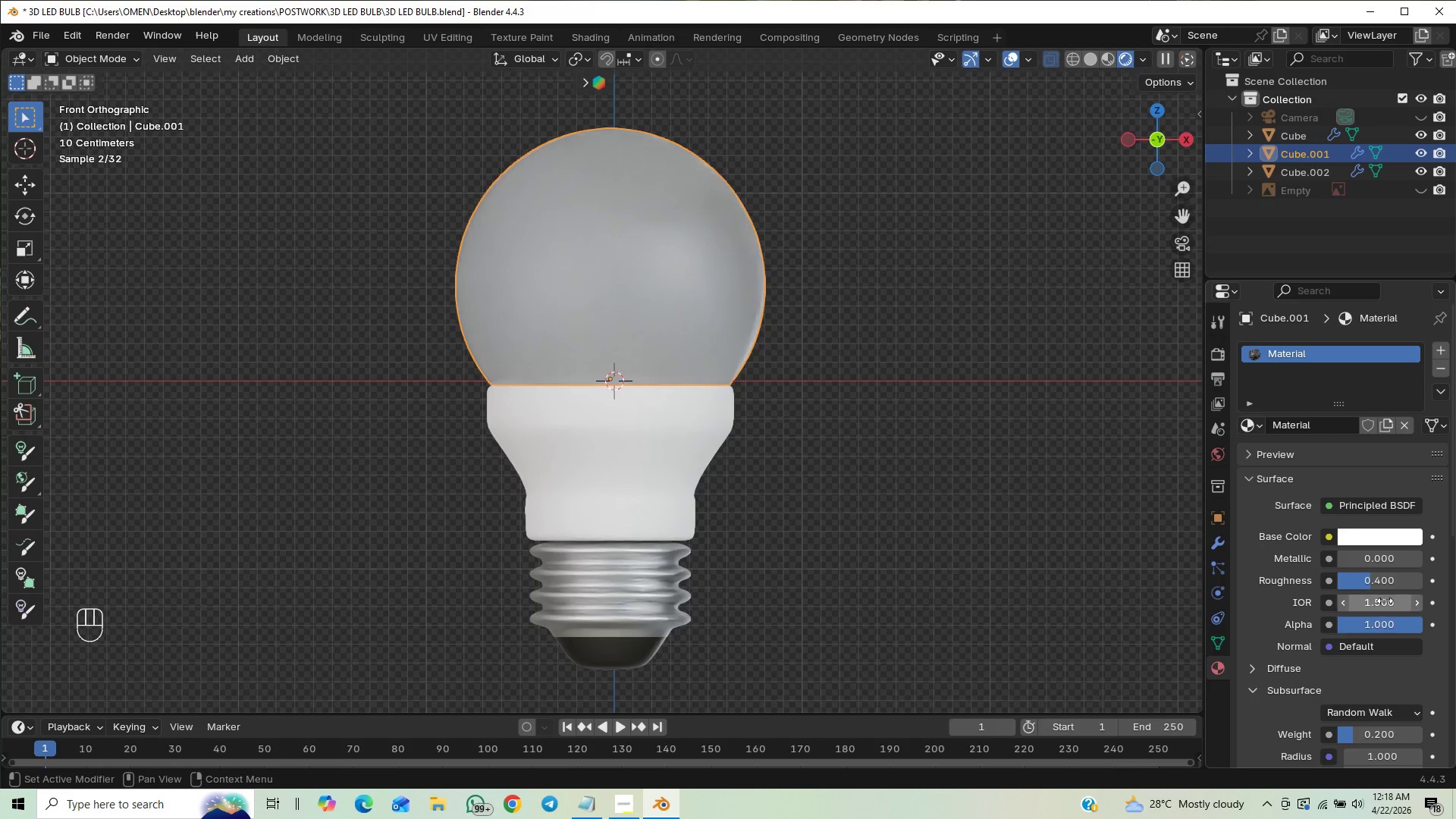 
right_click([1381, 596])
 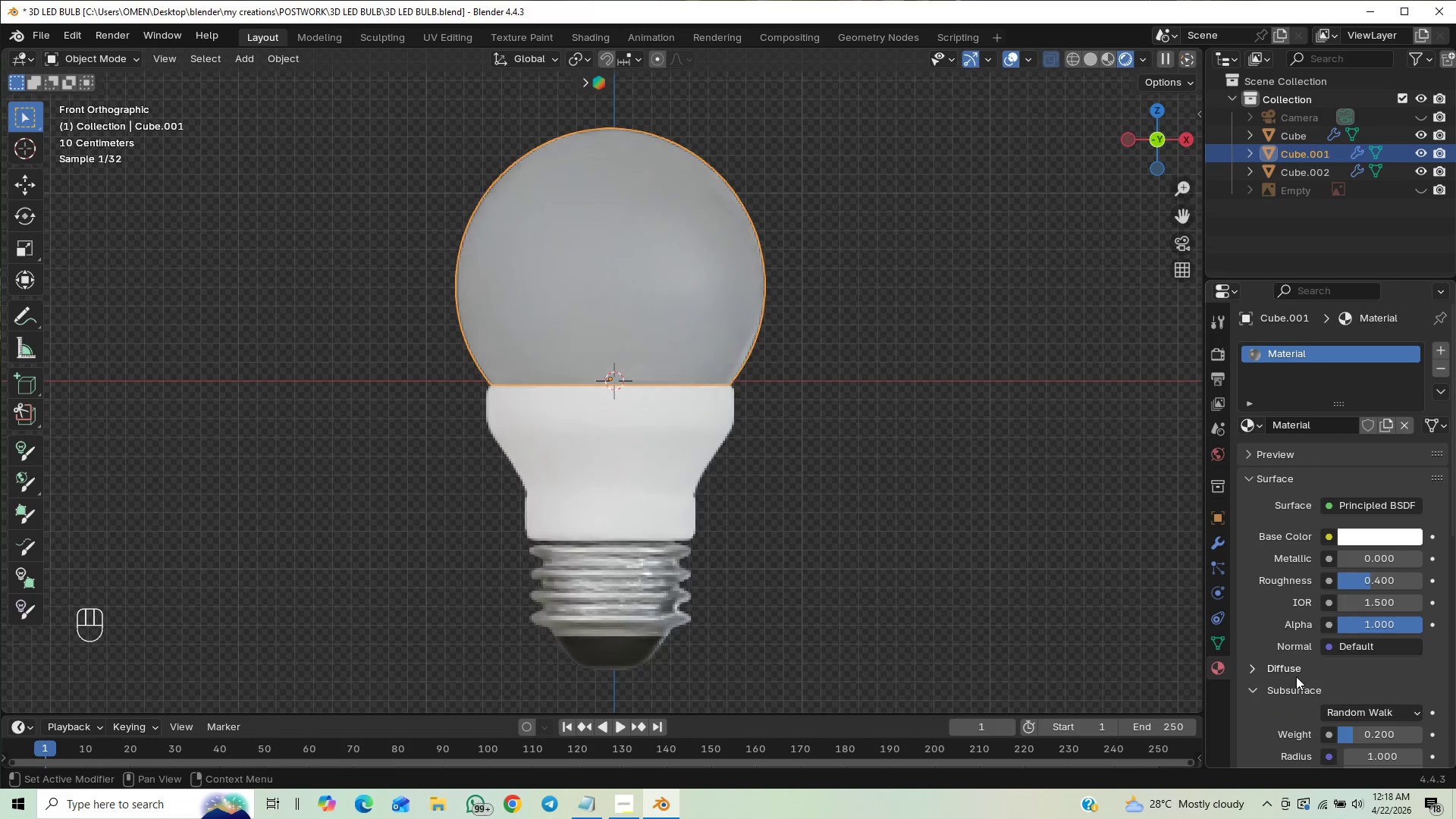 
hold_key(key=ControlLeft, duration=1.5)
 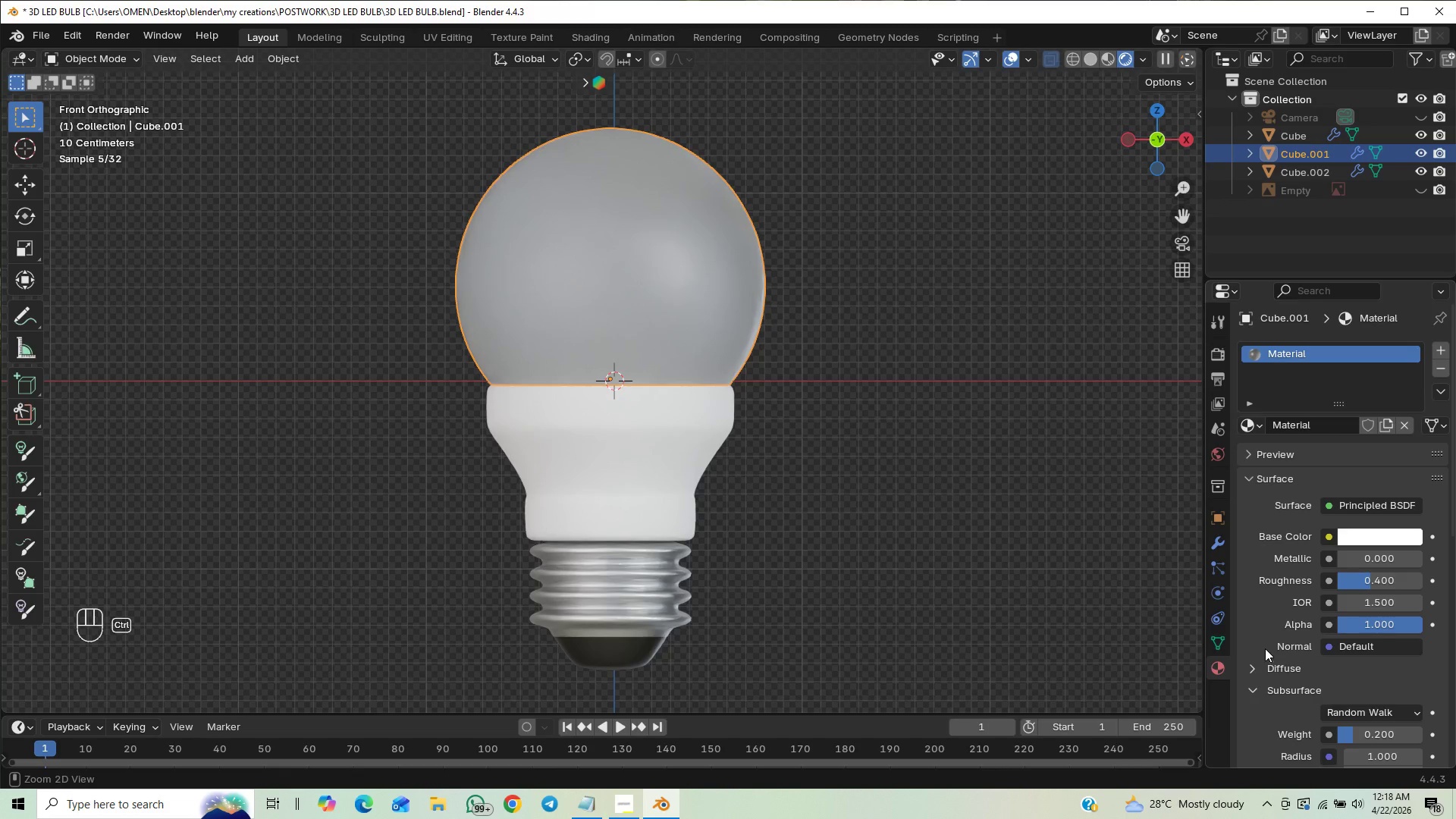 
key(Control+Z)
 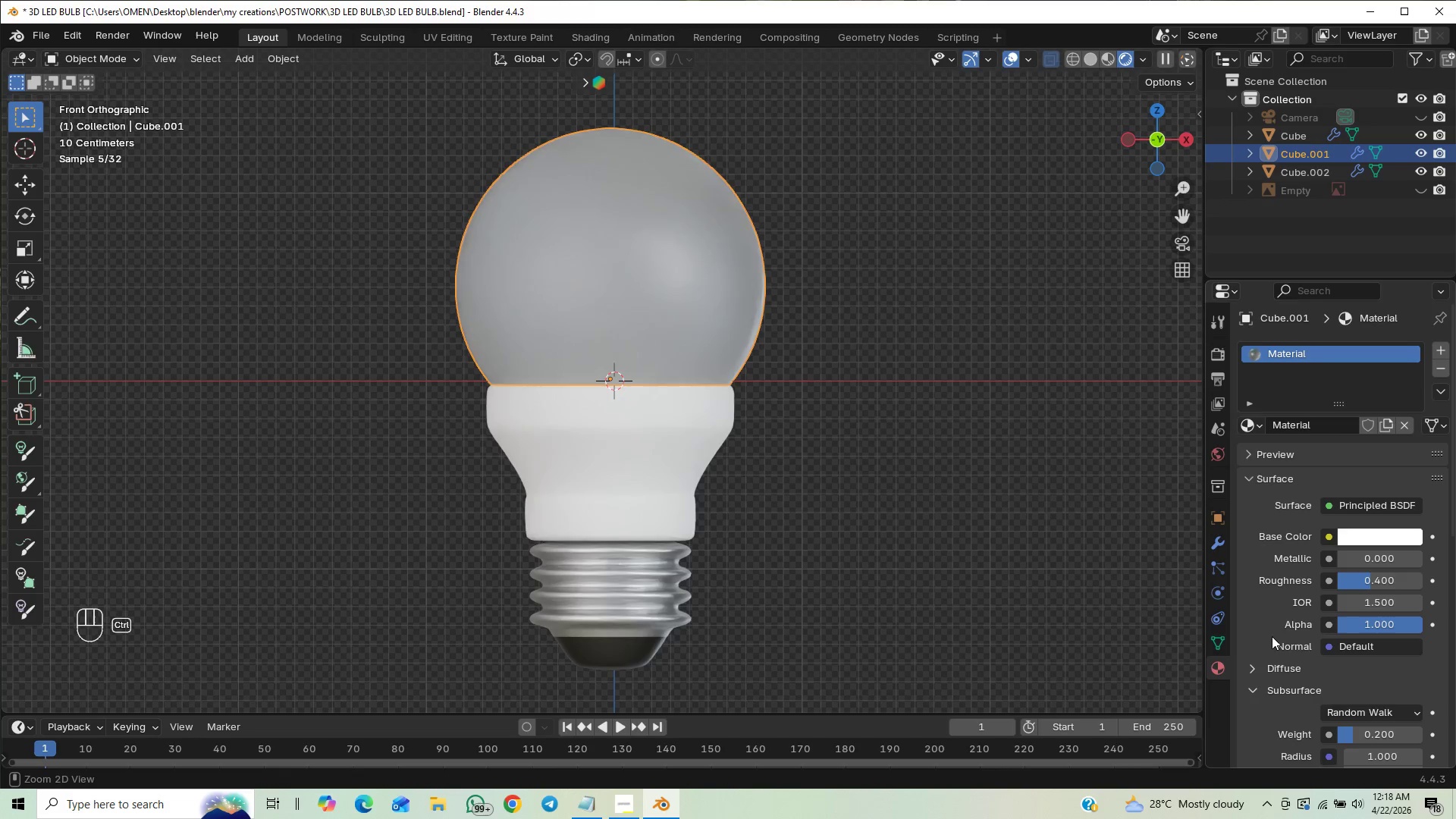 
key(Control+Z)
 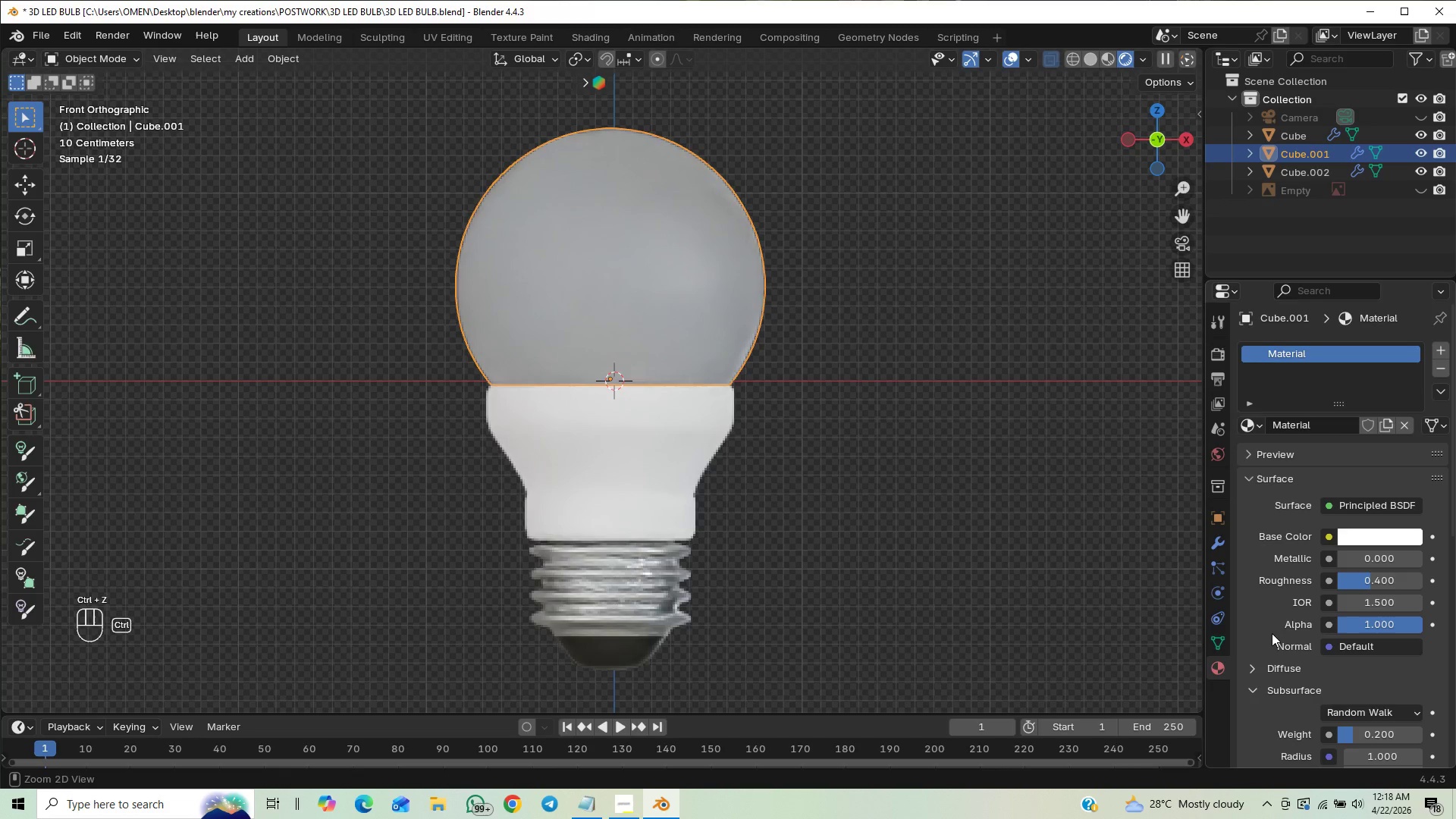 
key(Control+Z)
 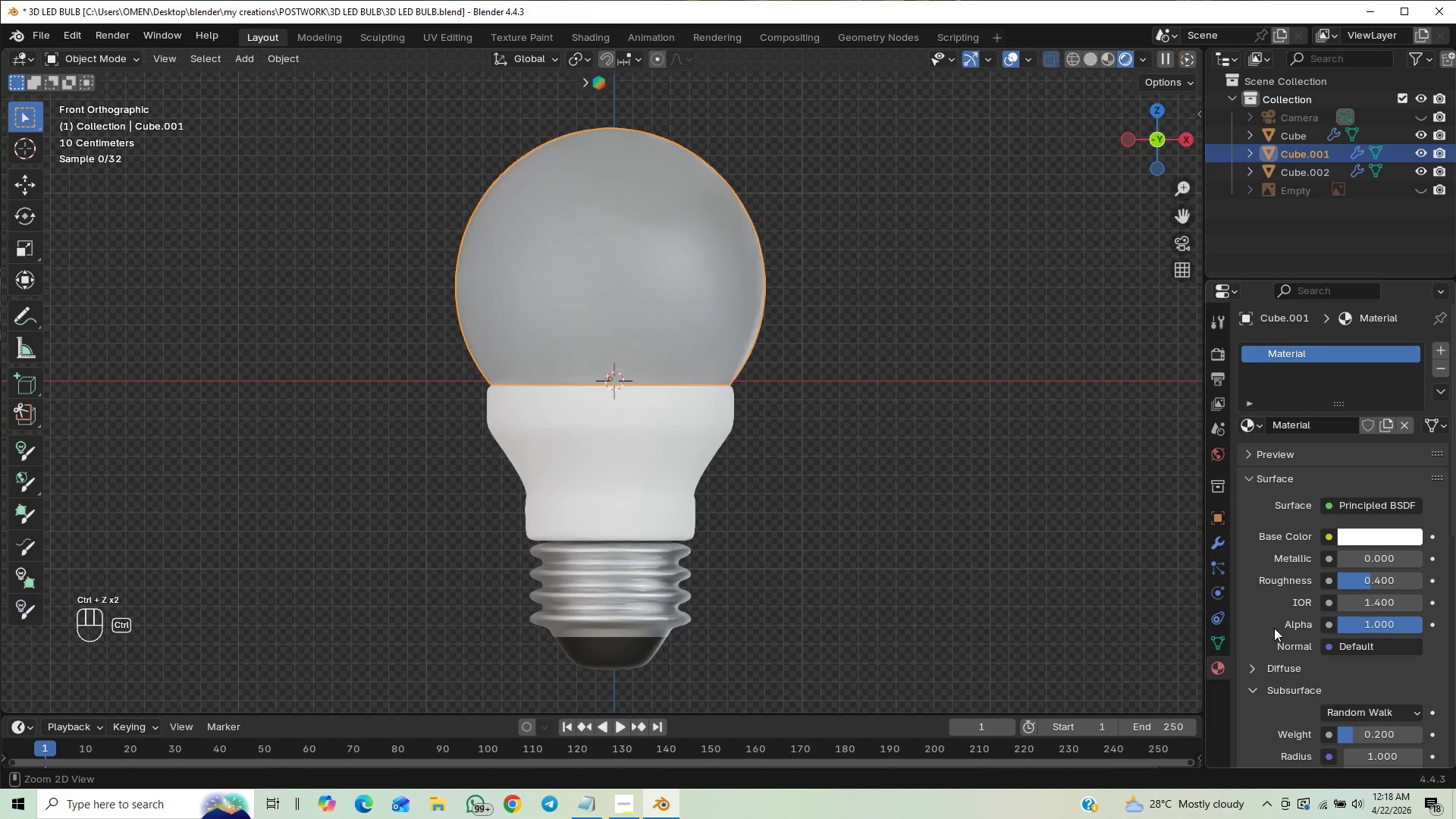 
key(Control+Z)
 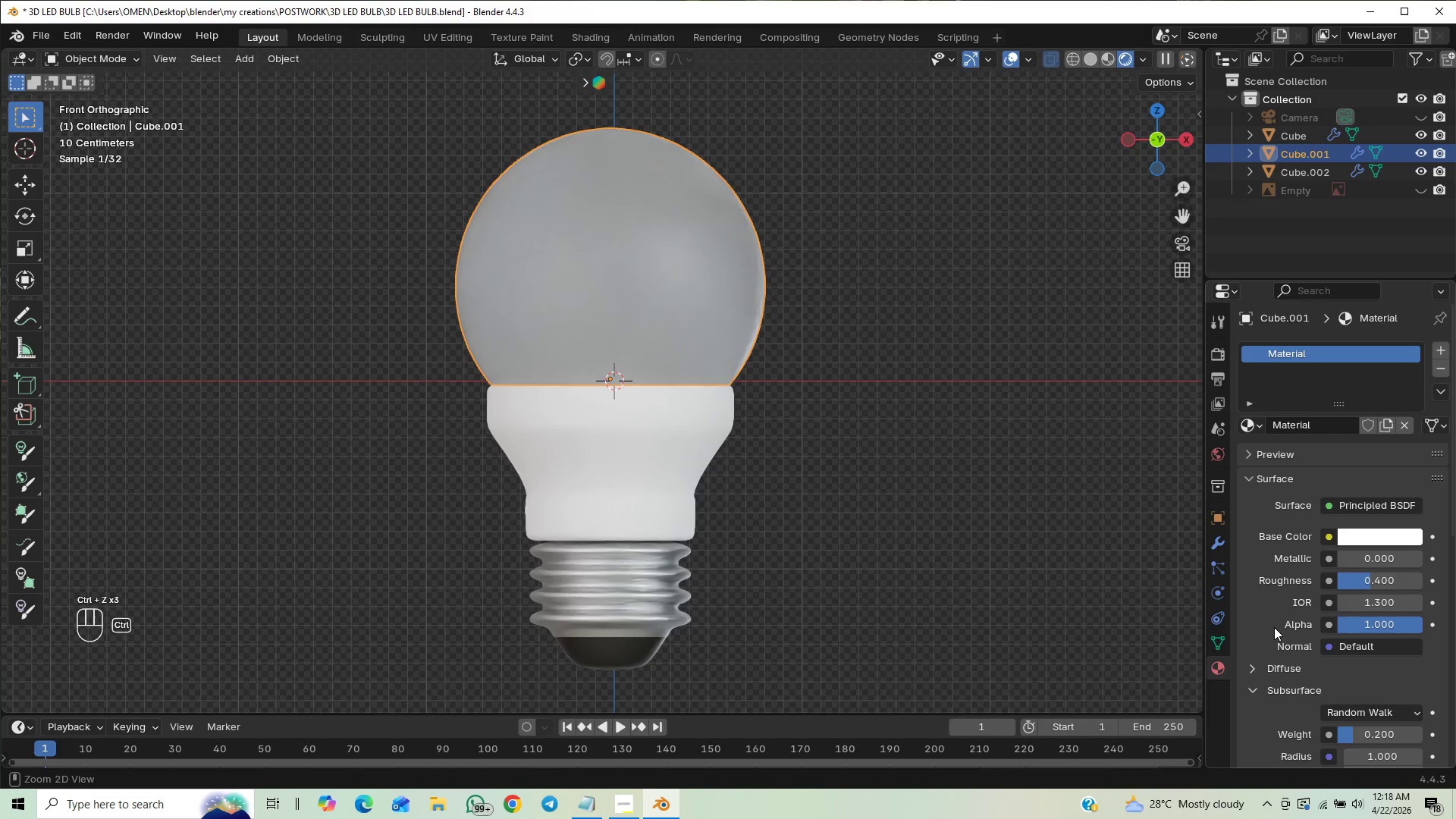 
key(Control+Z)
 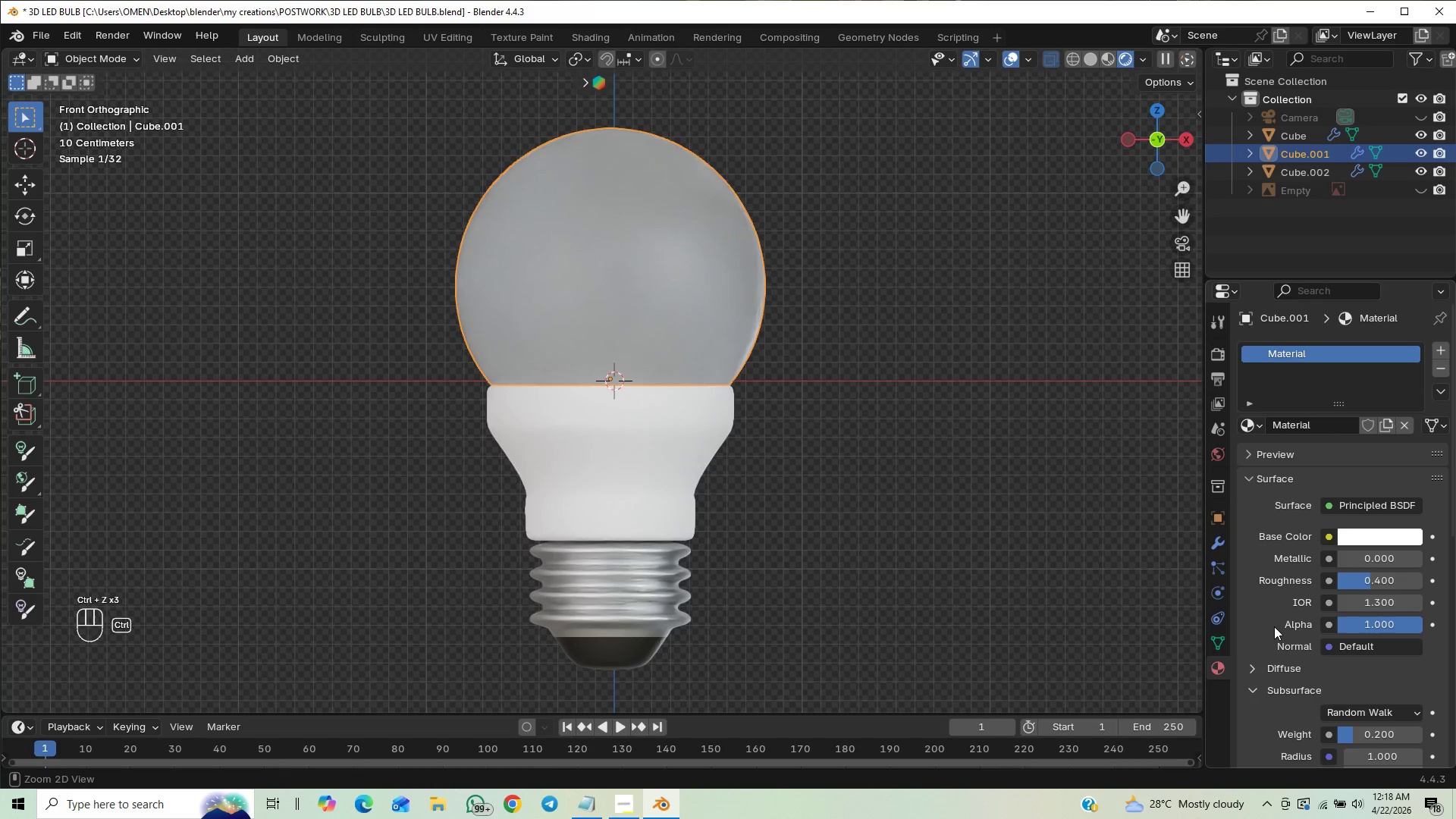 
key(Control+Z)
 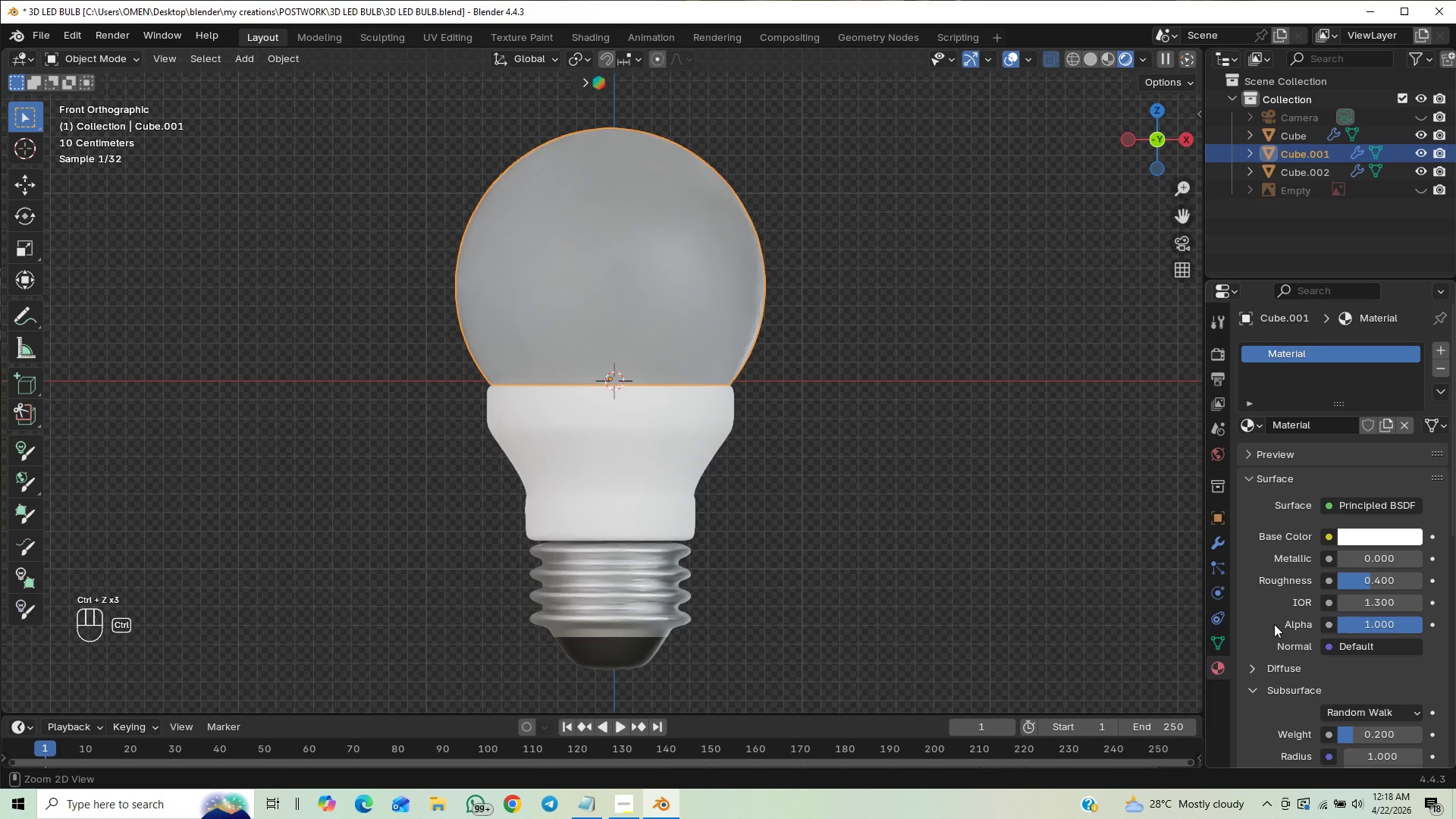 
key(Control+Z)
 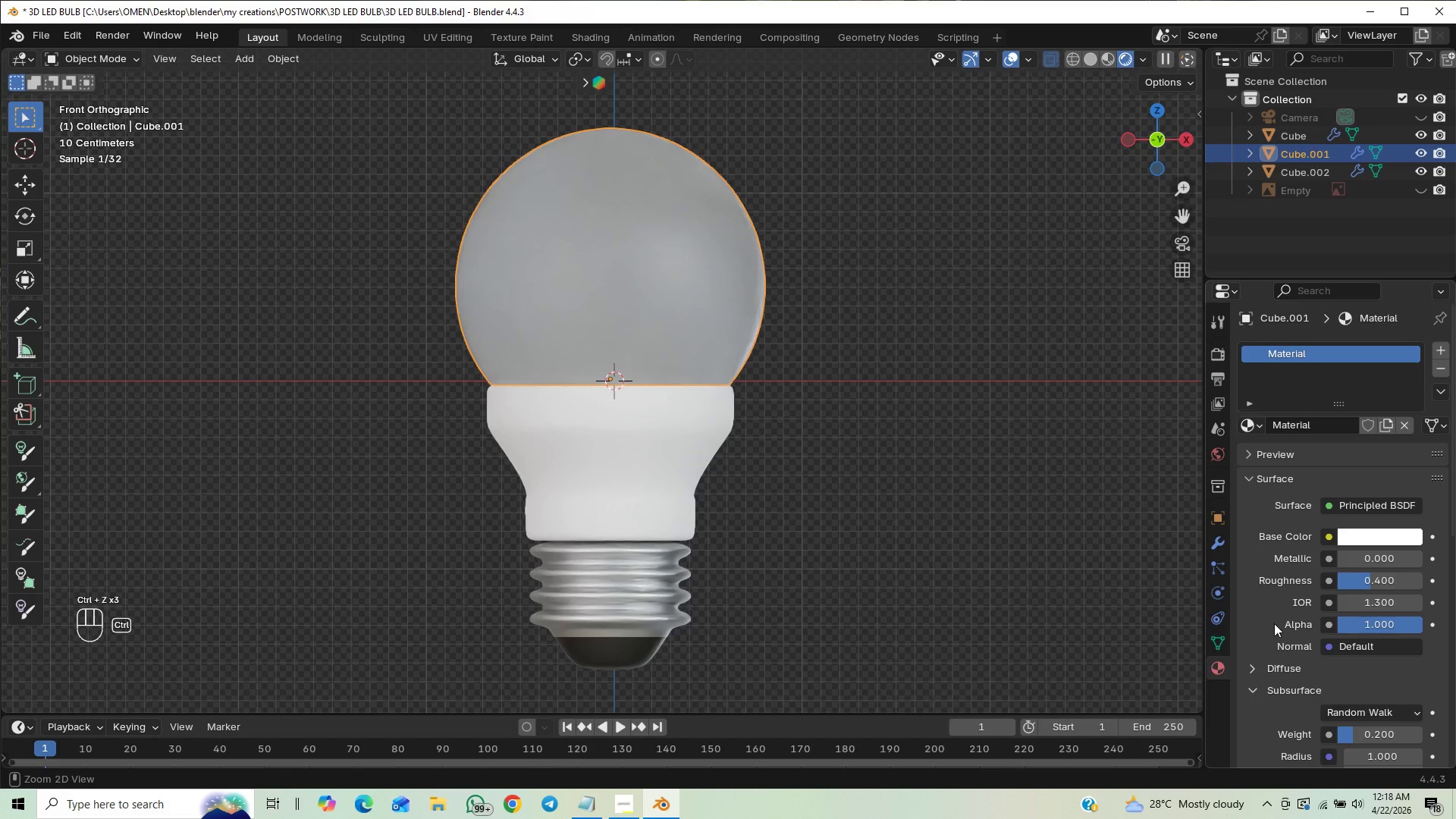 
key(Control+Z)
 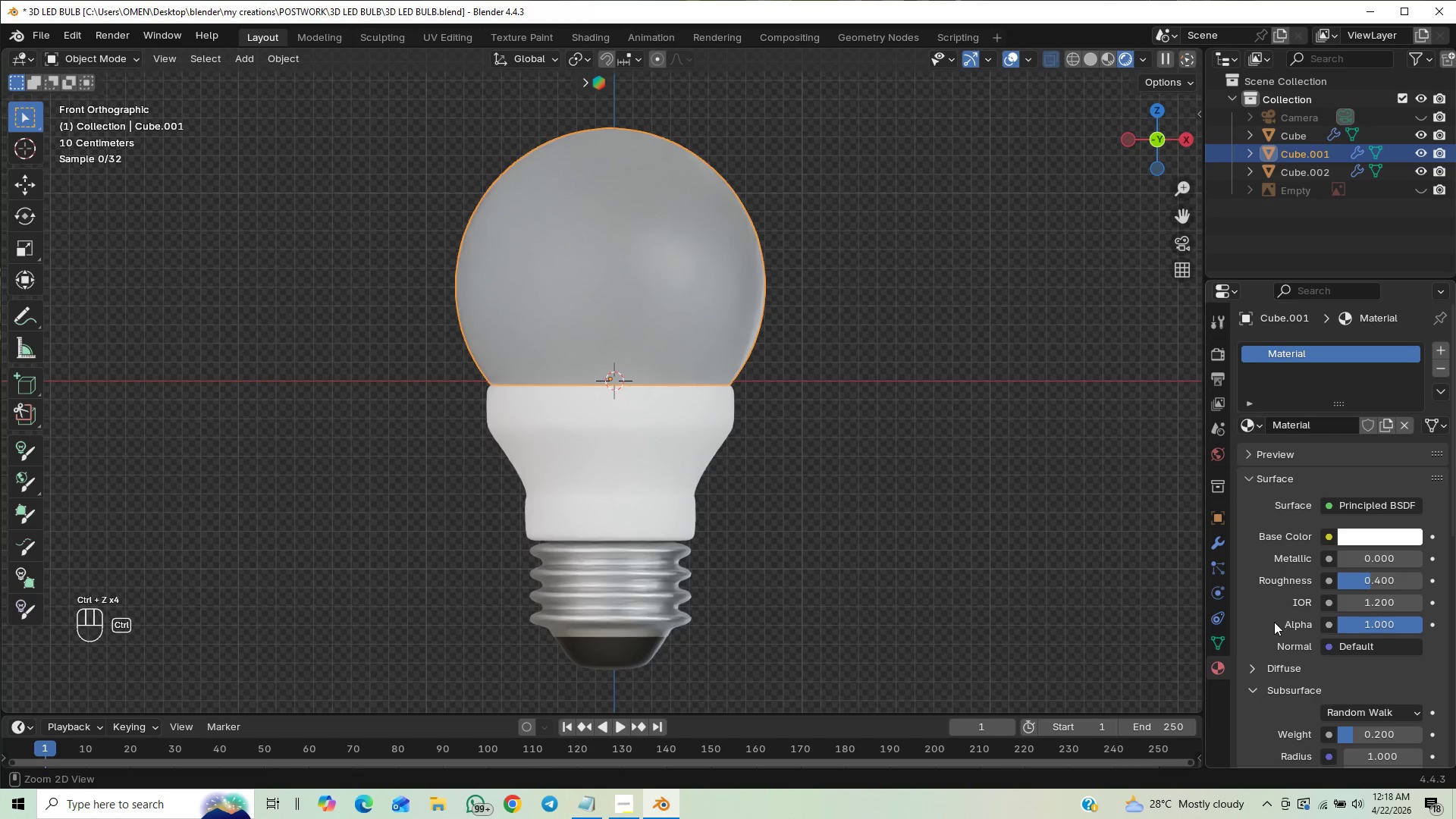 
key(Control+Z)
 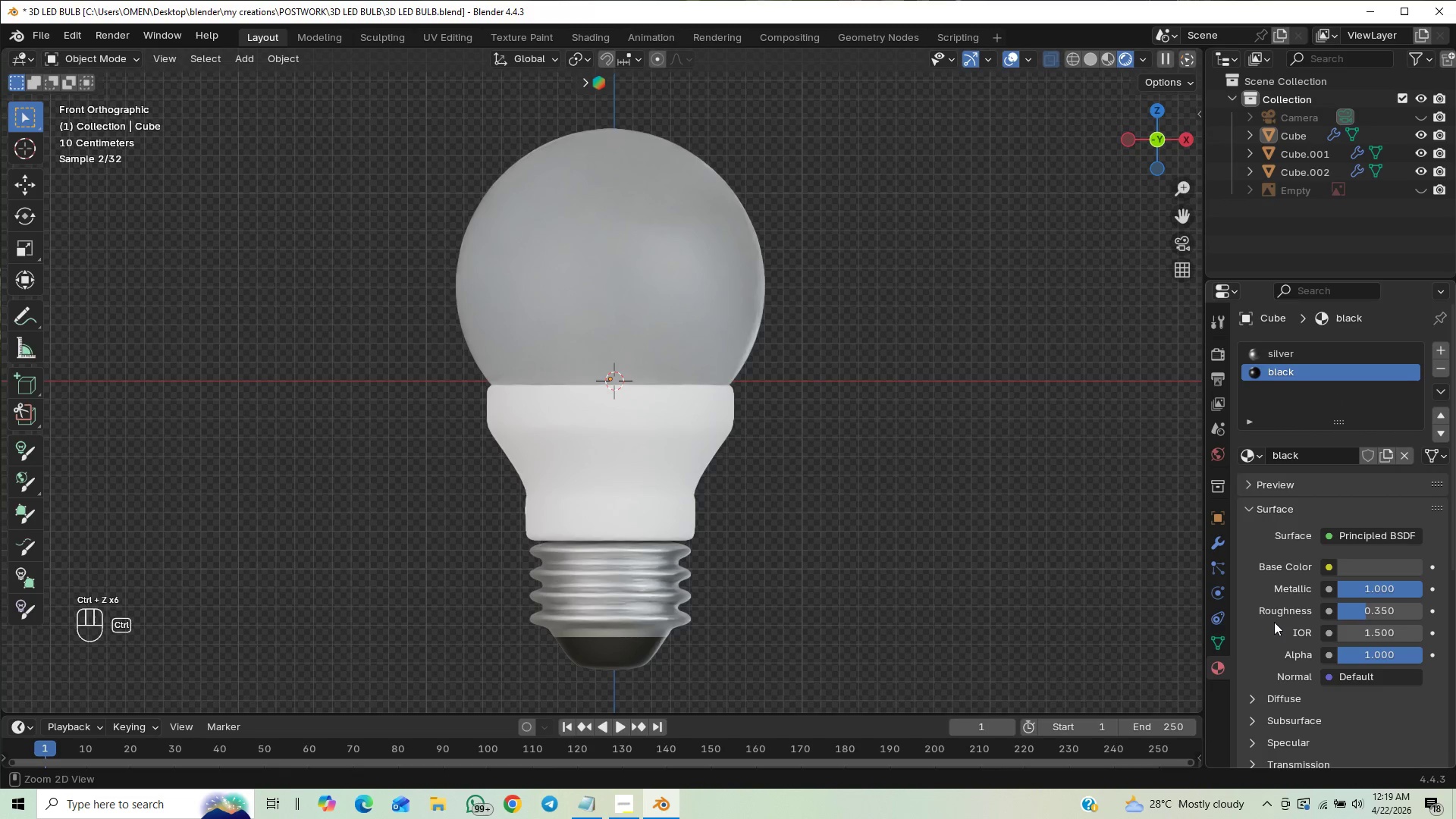 
key(Control+Z)
 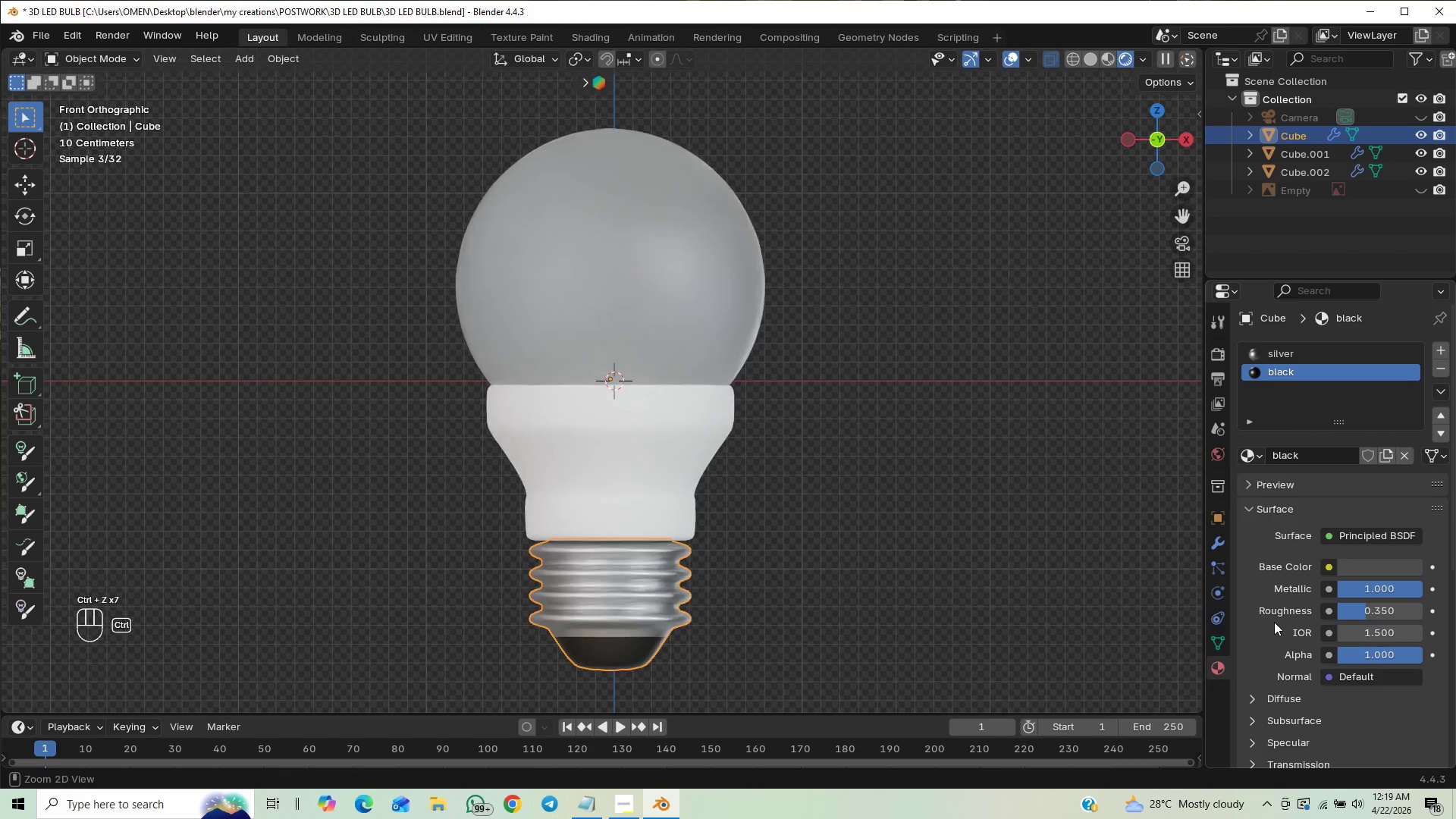 
key(Control+S)
 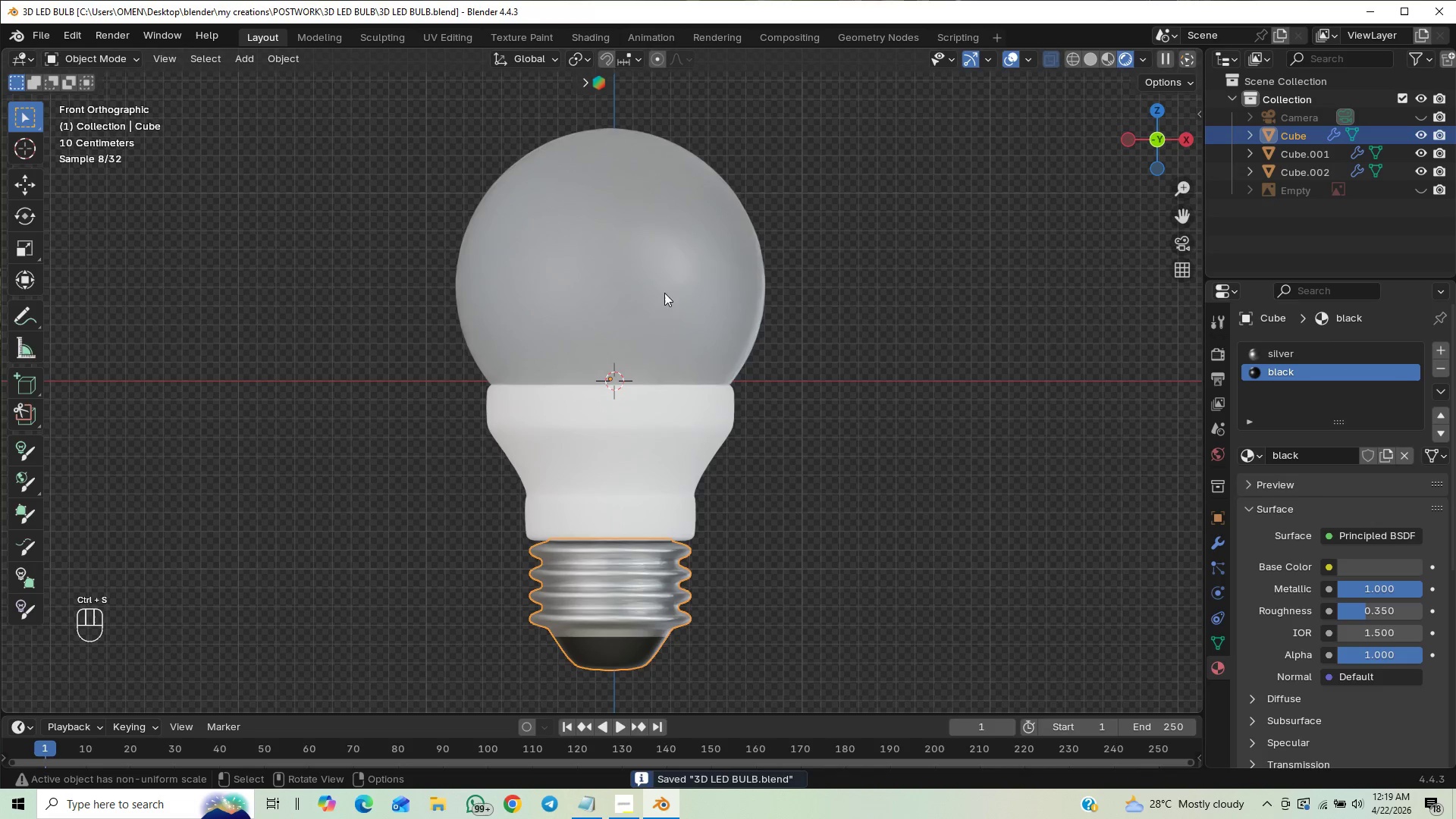 
left_click_drag(start_coordinate=[867, 354], to_coordinate=[875, 353])
 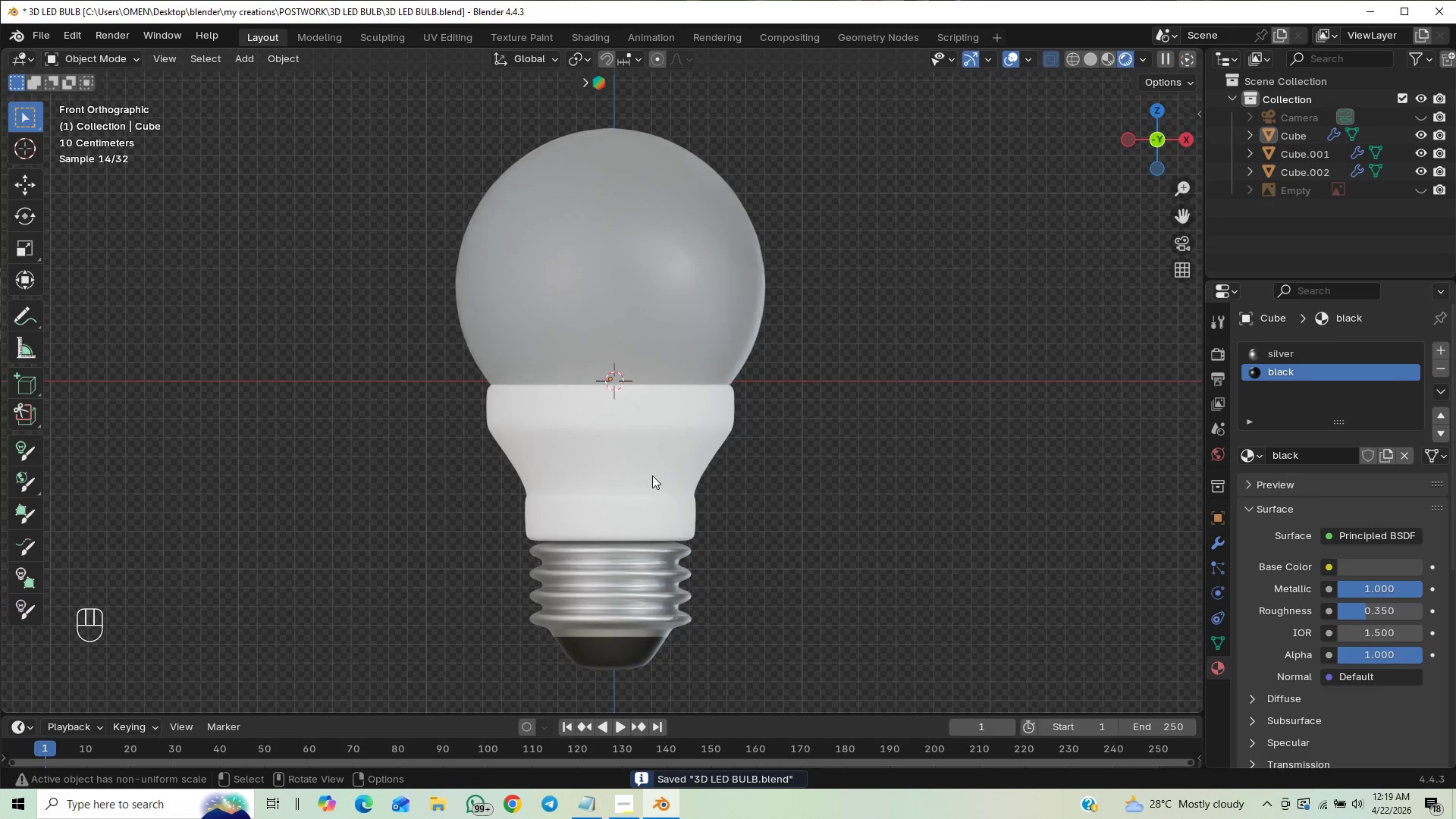 
key(Control+S)
 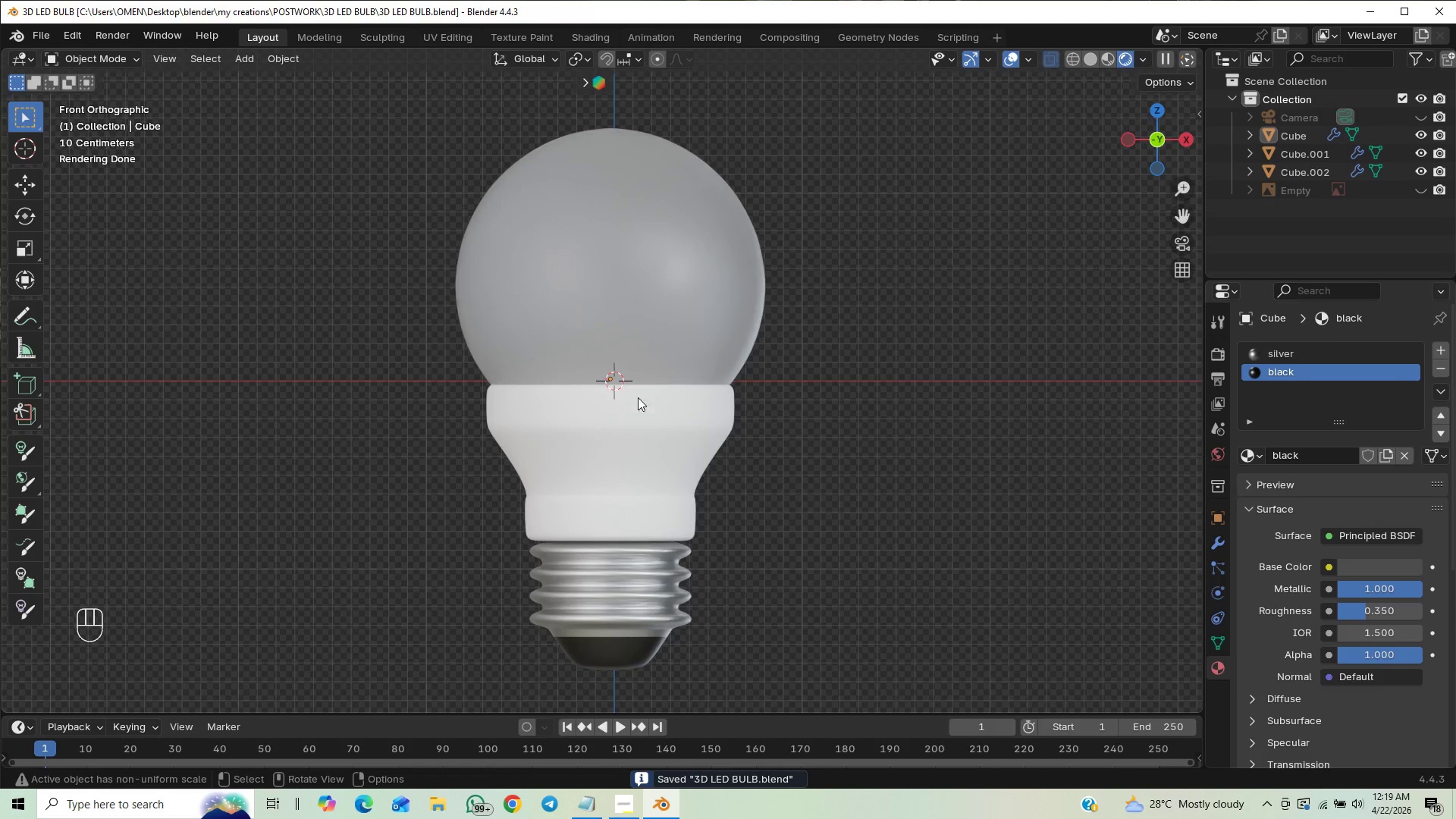 
wait(5.16)
 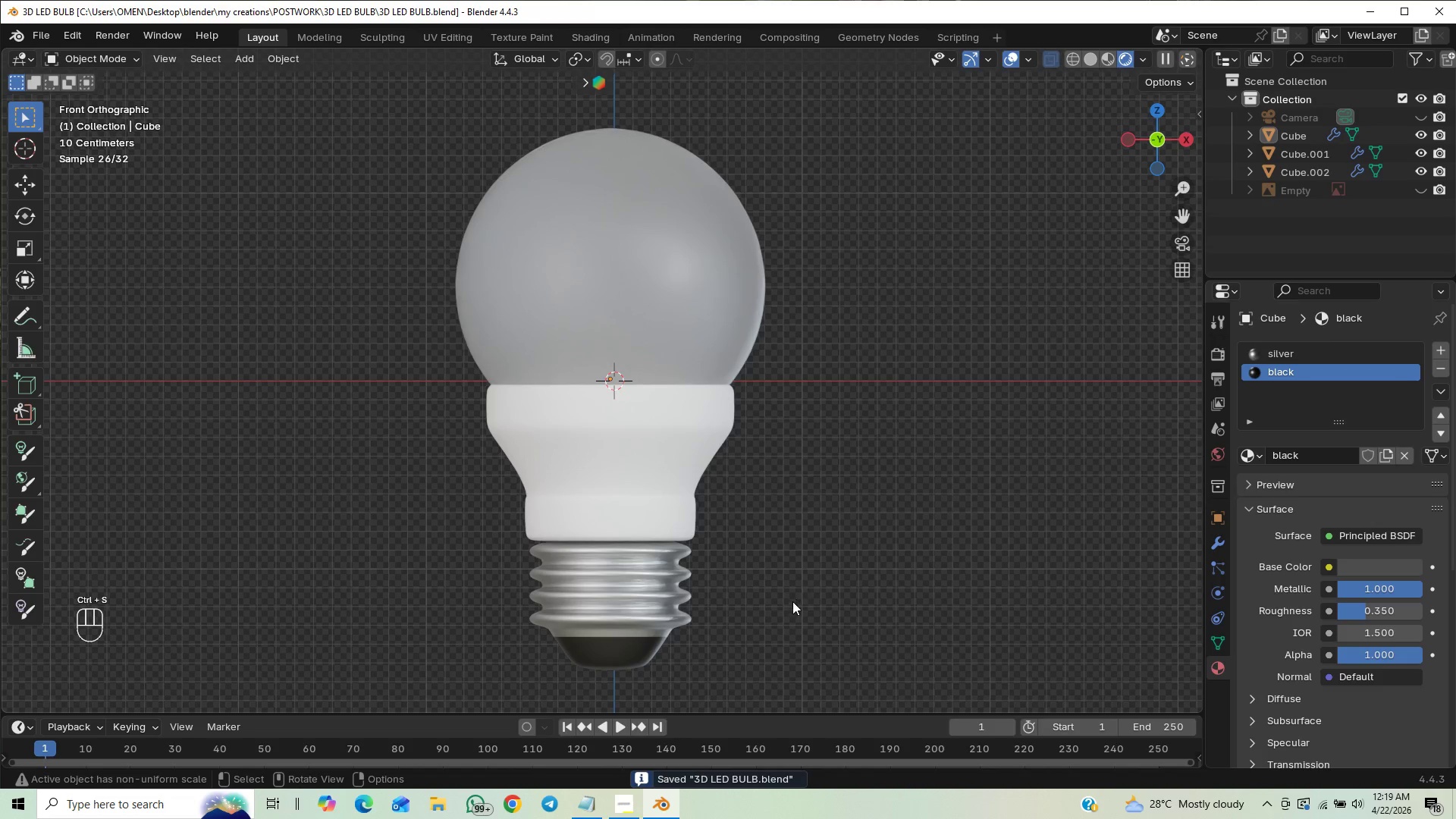 
left_click([606, 507])
 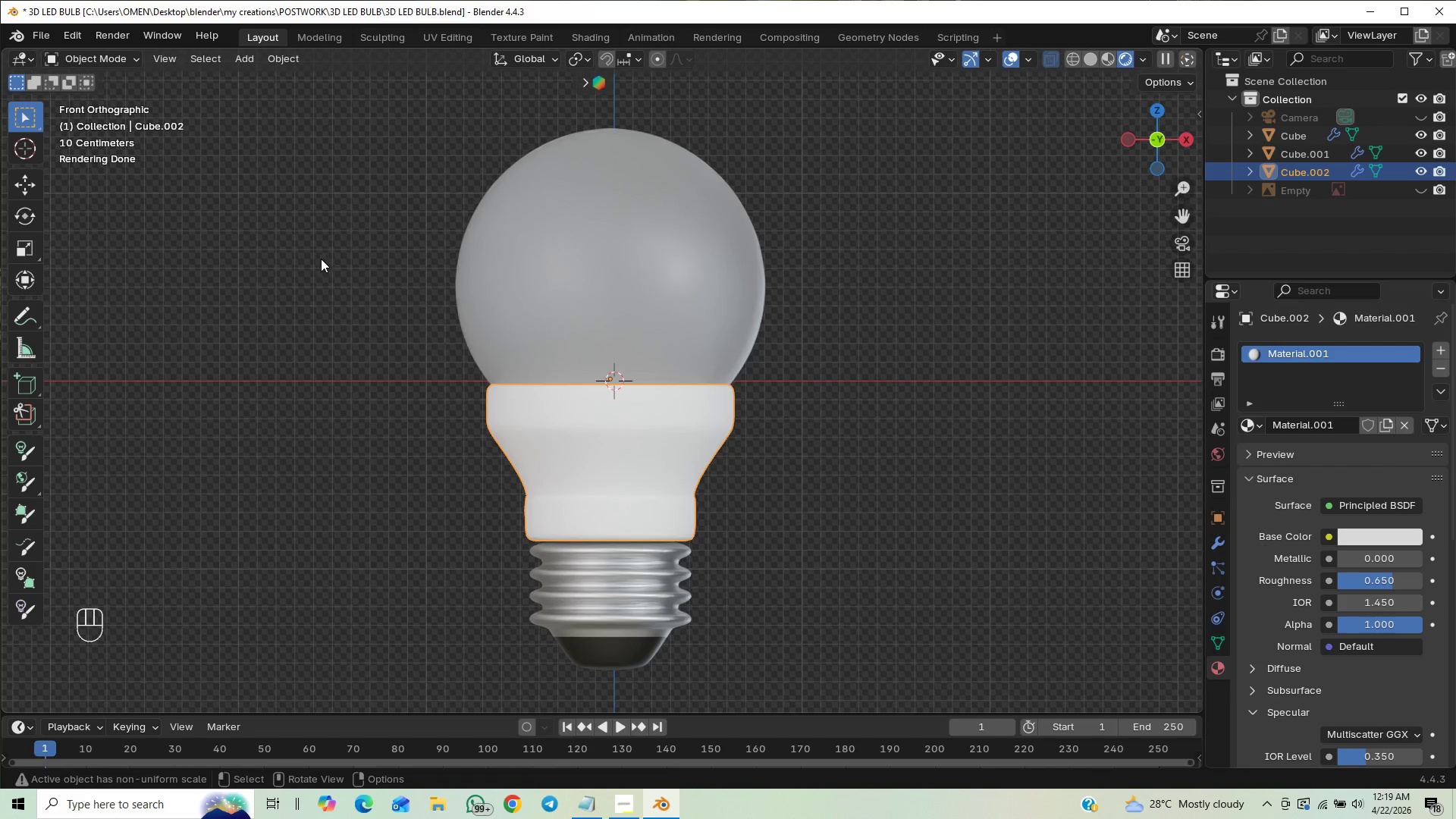 
key(Control+S)
 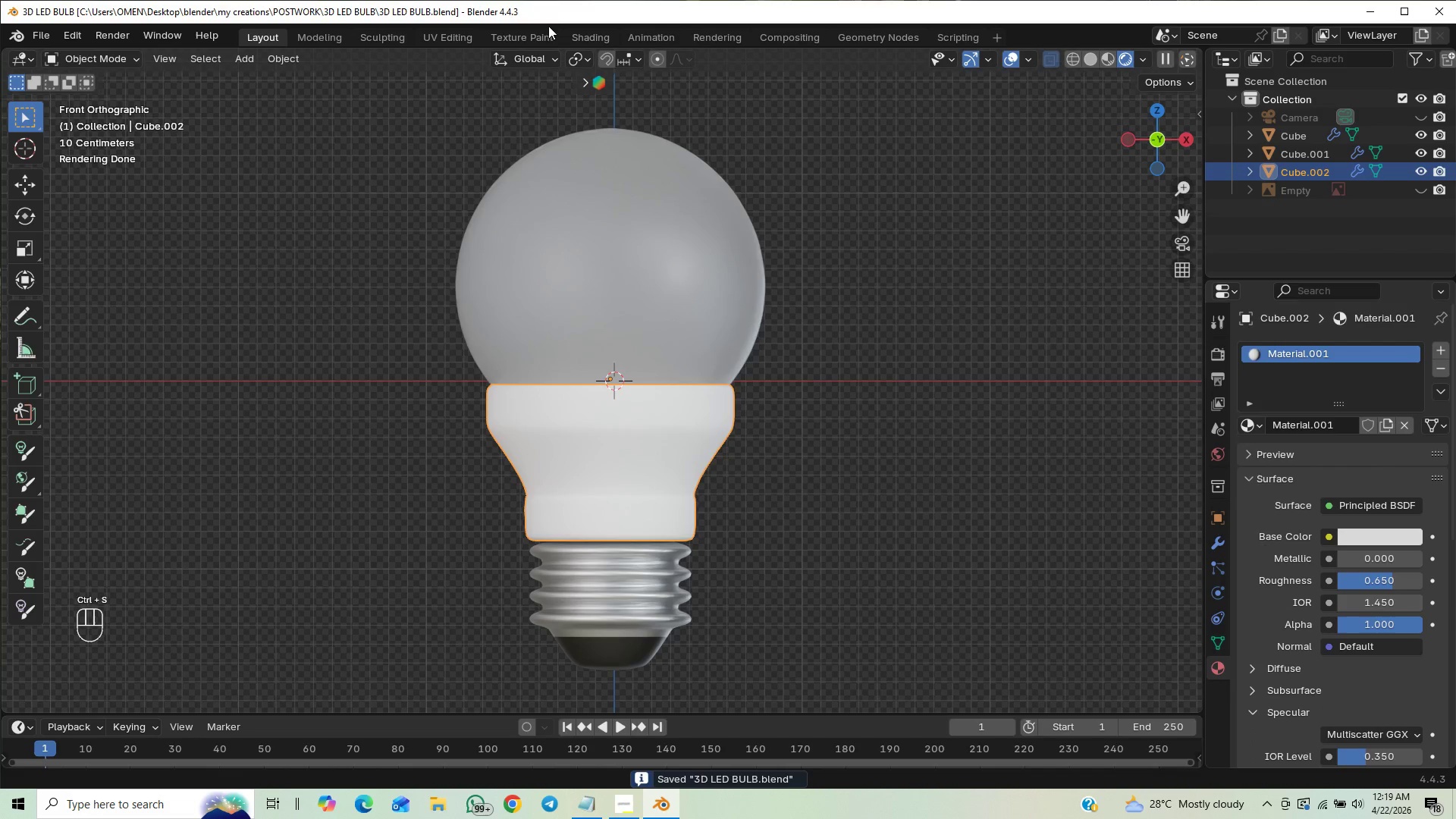 
left_click([581, 38])
 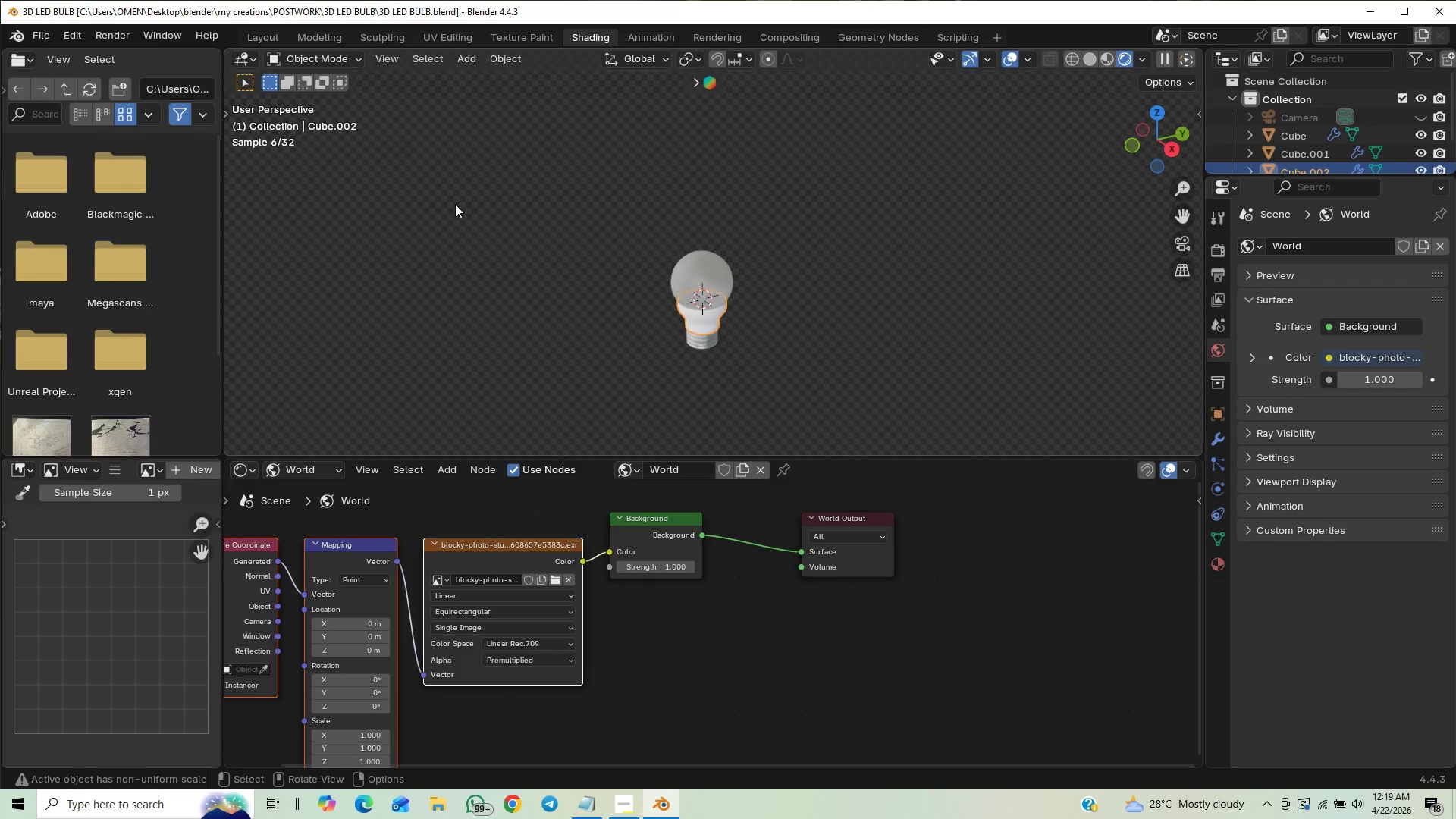 
left_click([257, 38])
 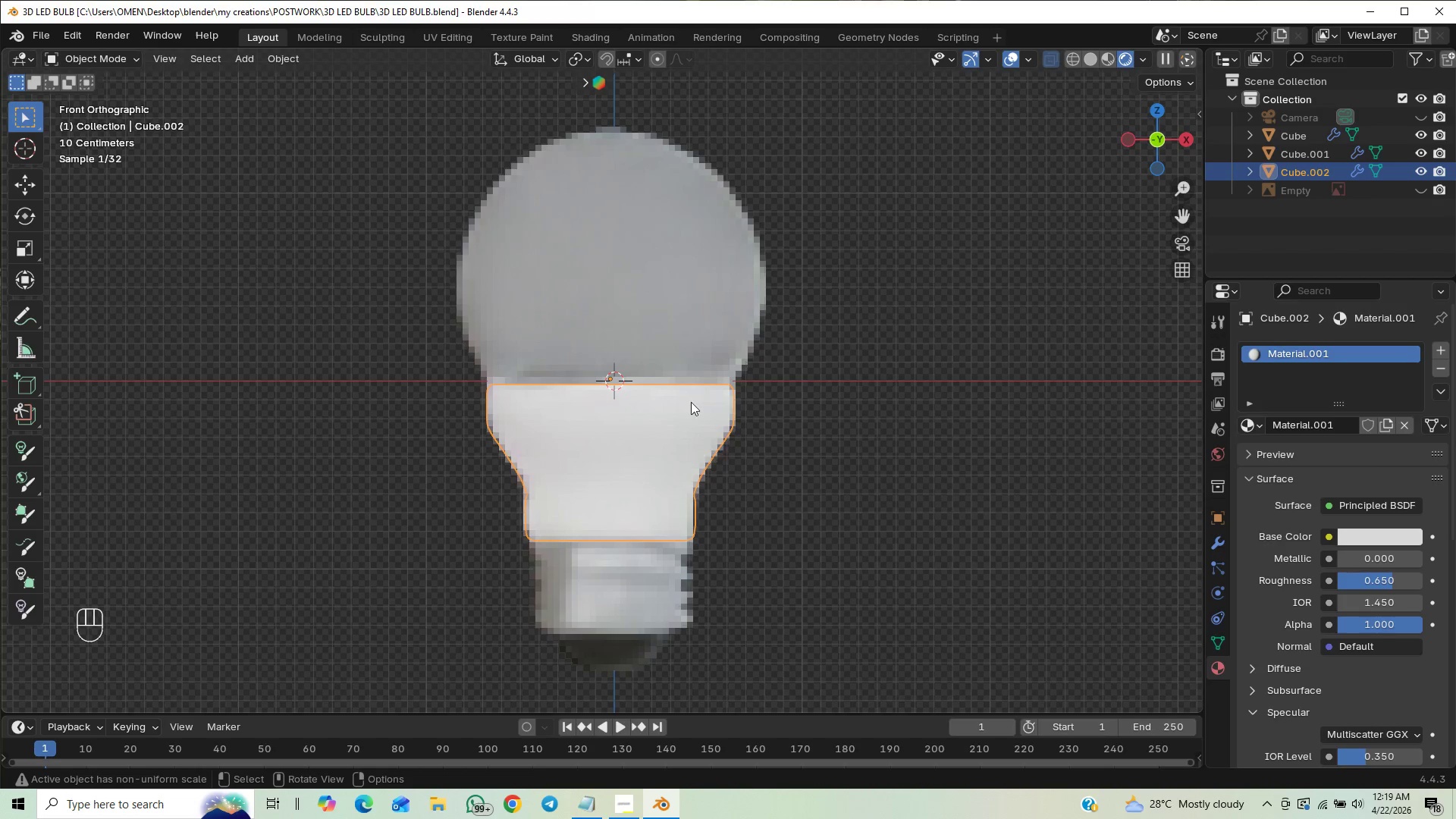 
left_click([671, 325])
 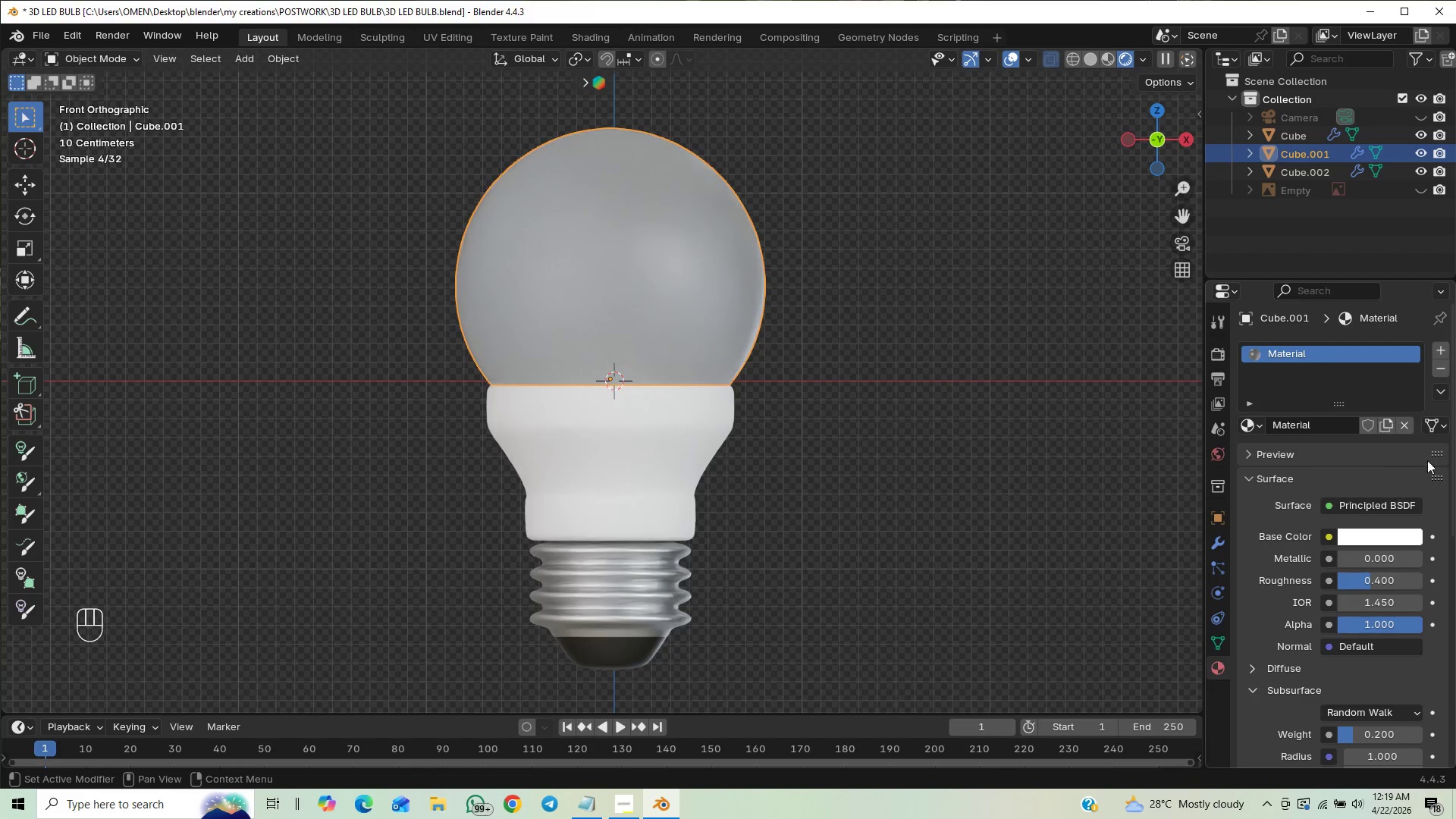 
left_click_drag(start_coordinate=[1455, 413], to_coordinate=[1455, 465])
 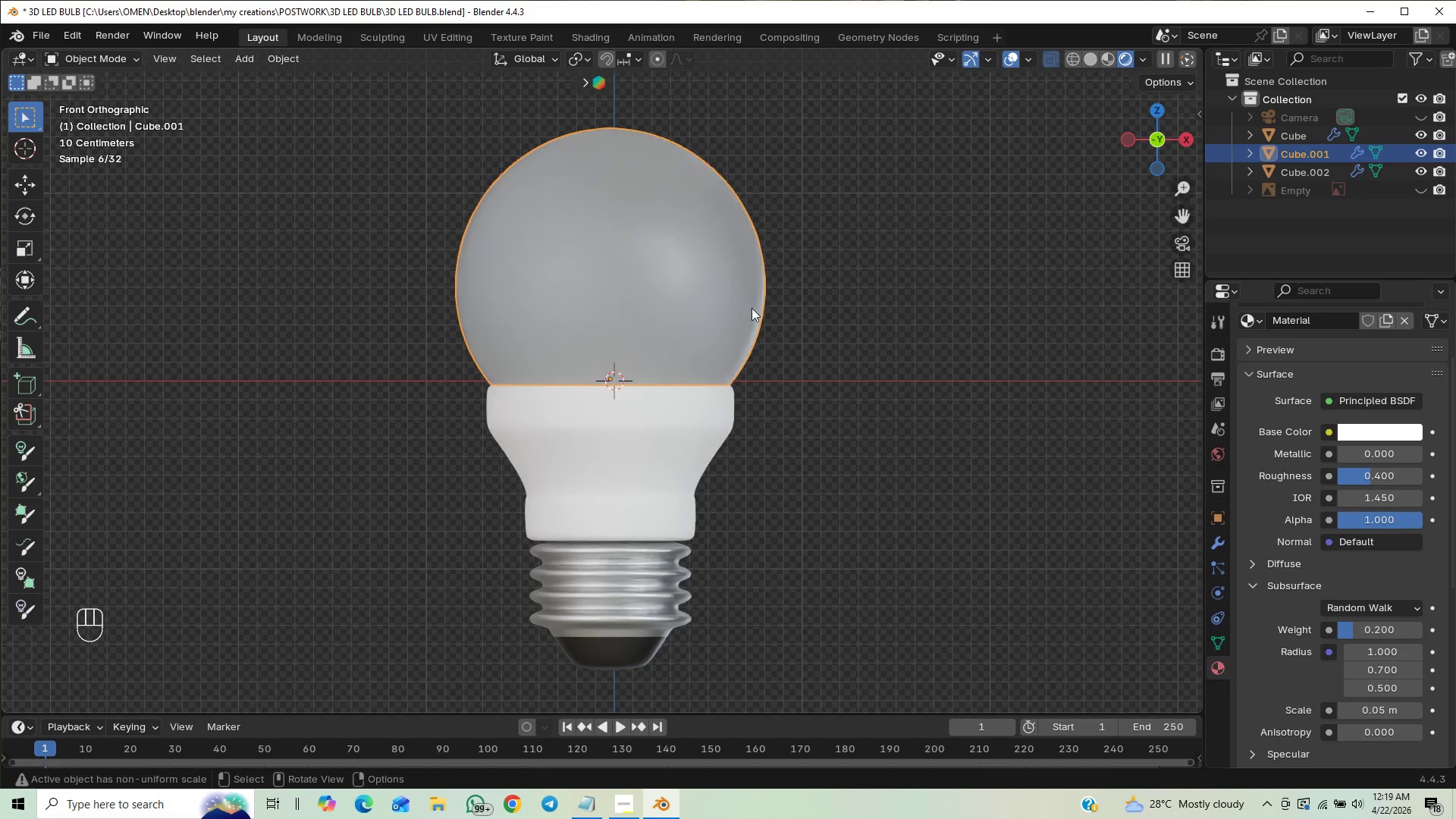 
left_click([720, 310])
 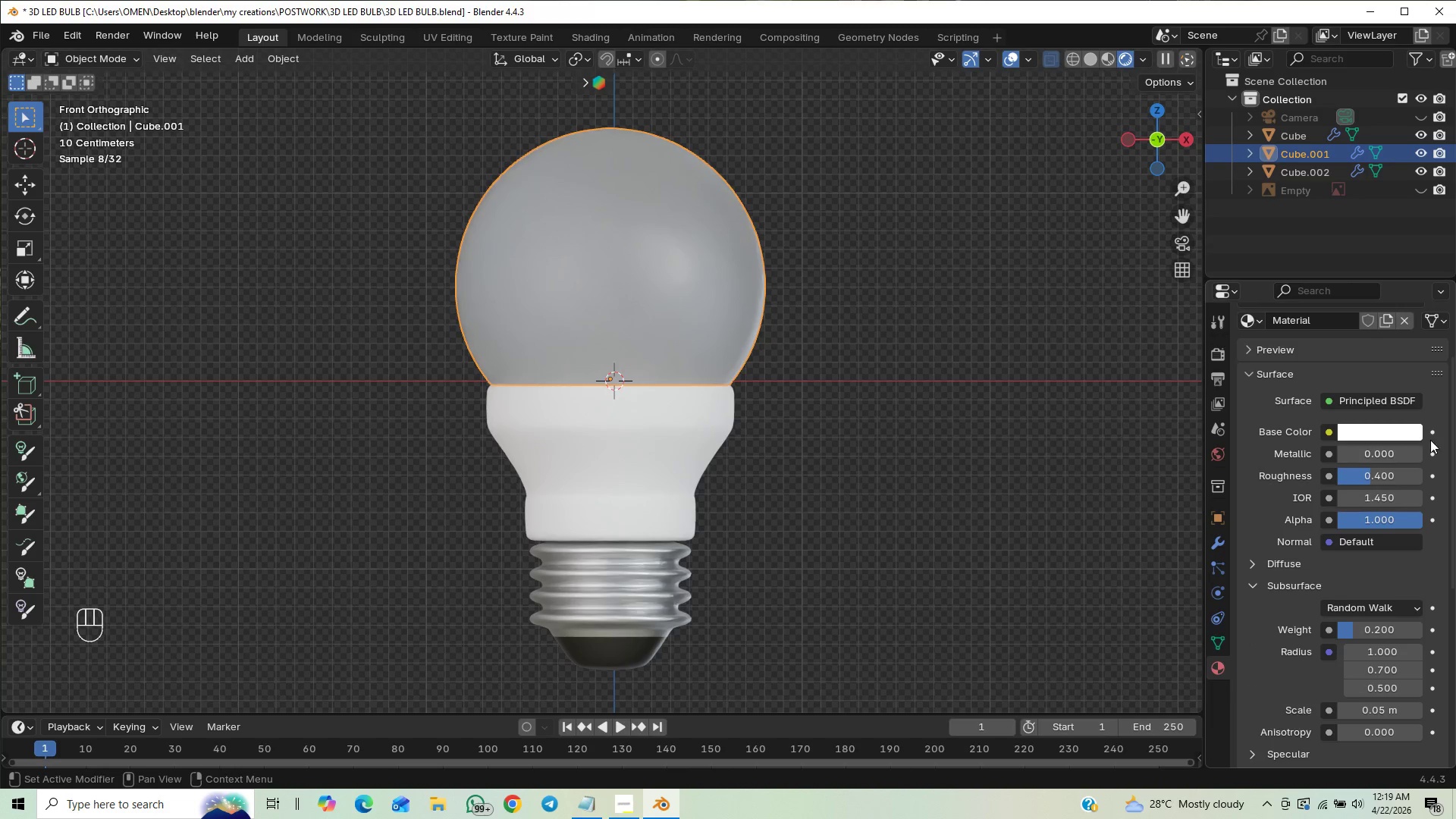 
left_click_drag(start_coordinate=[1455, 436], to_coordinate=[1451, 569])
 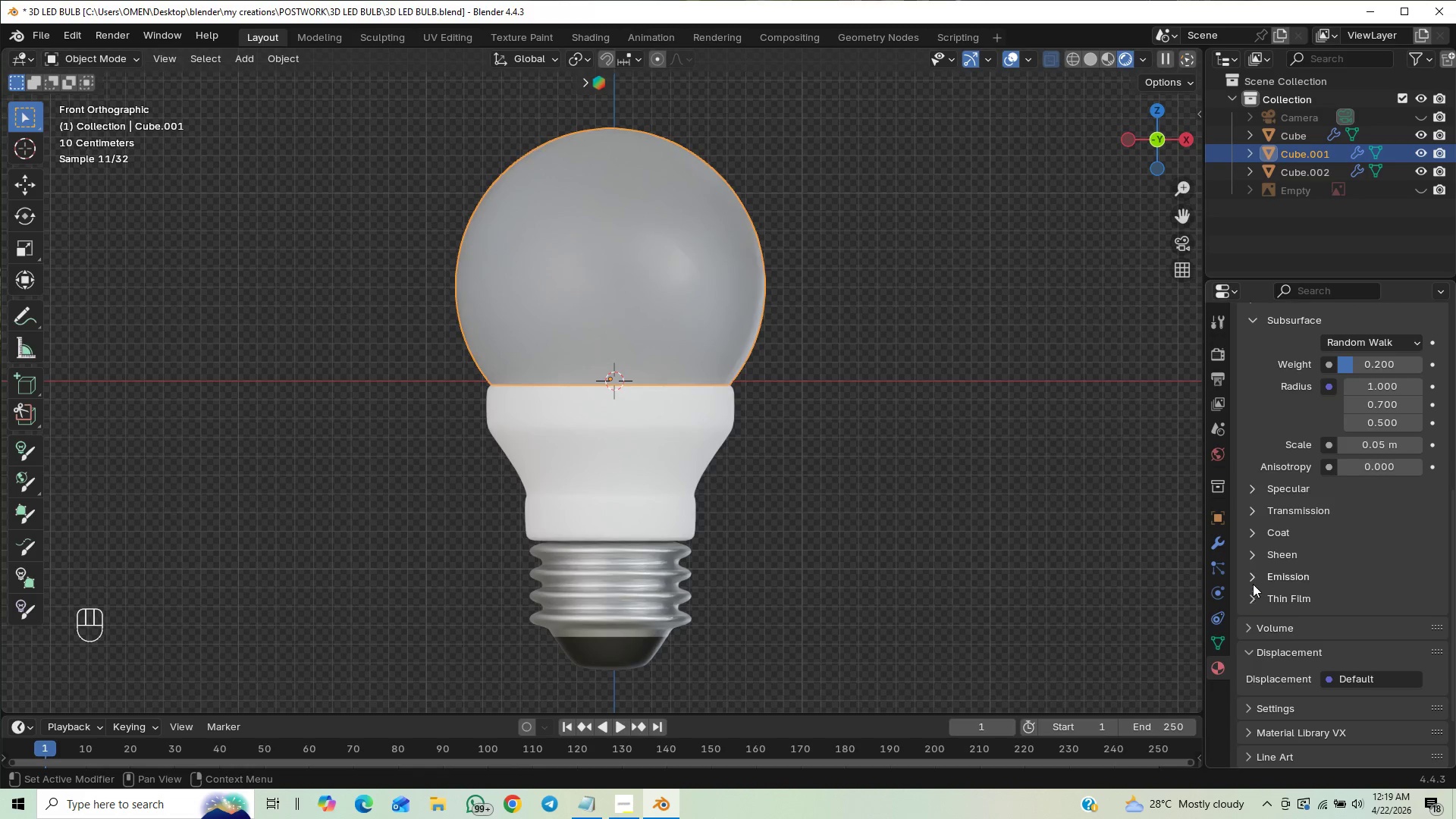 
left_click([1255, 578])
 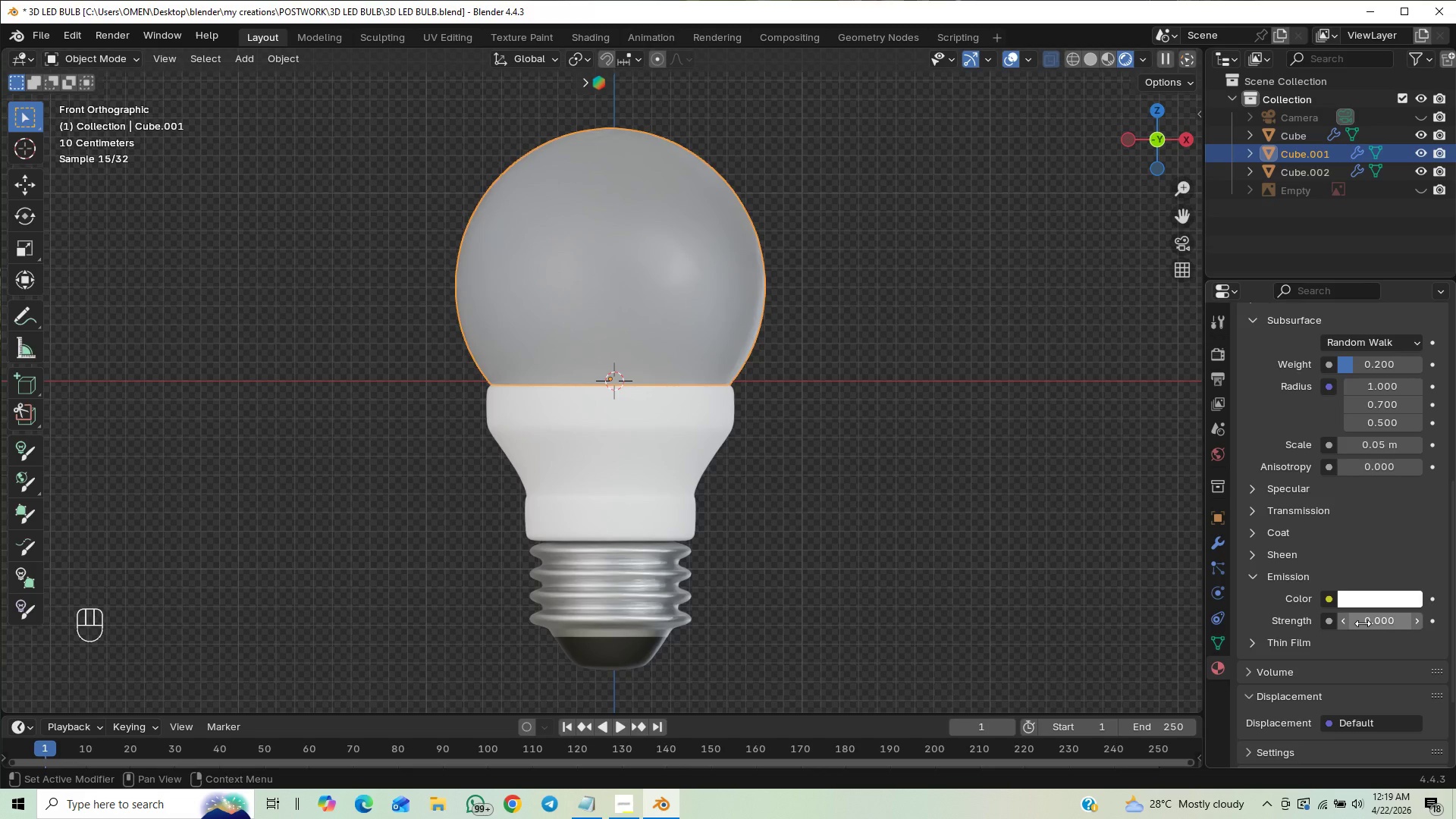 
left_click([1363, 623])
 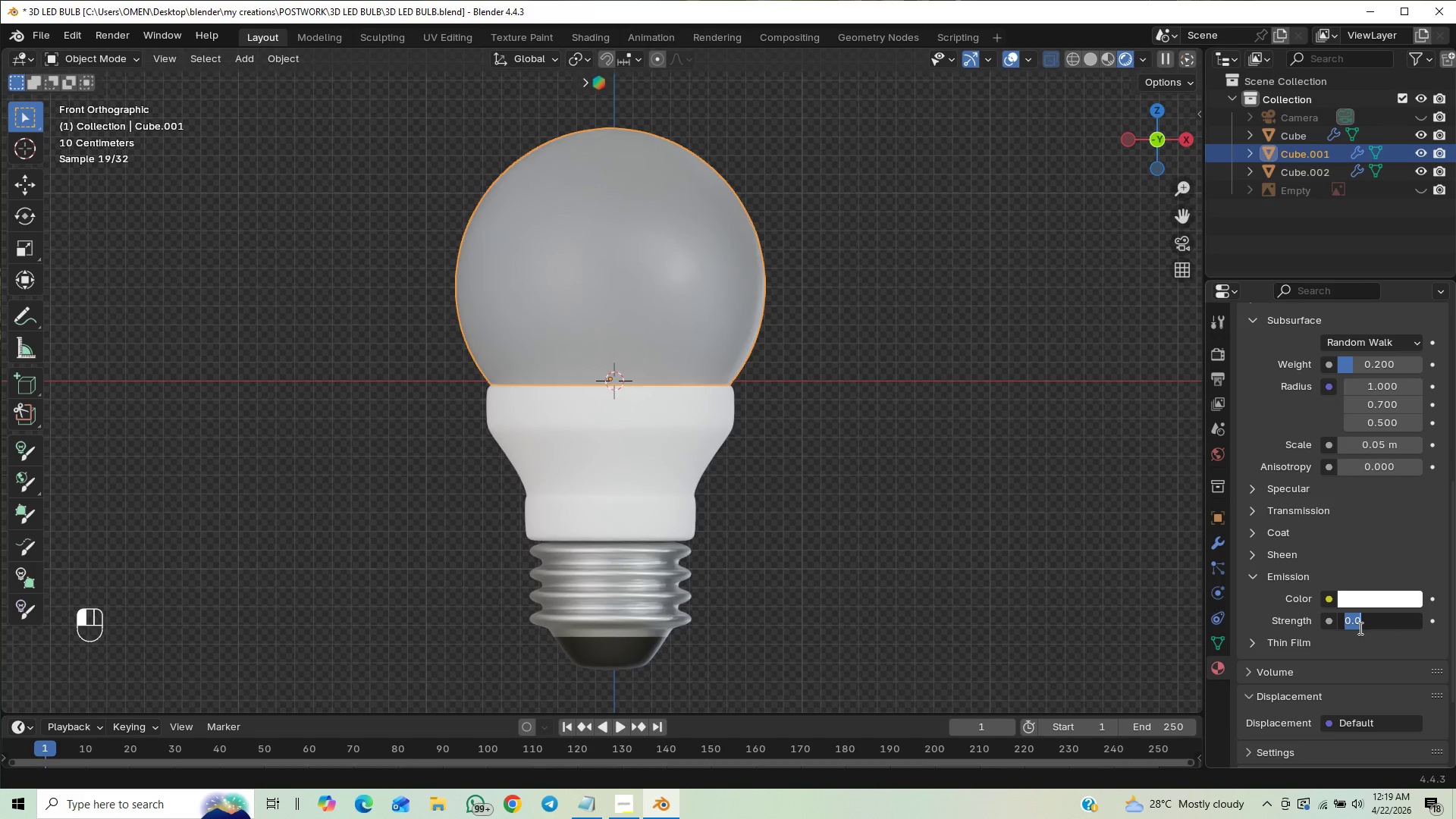 
type(15)
 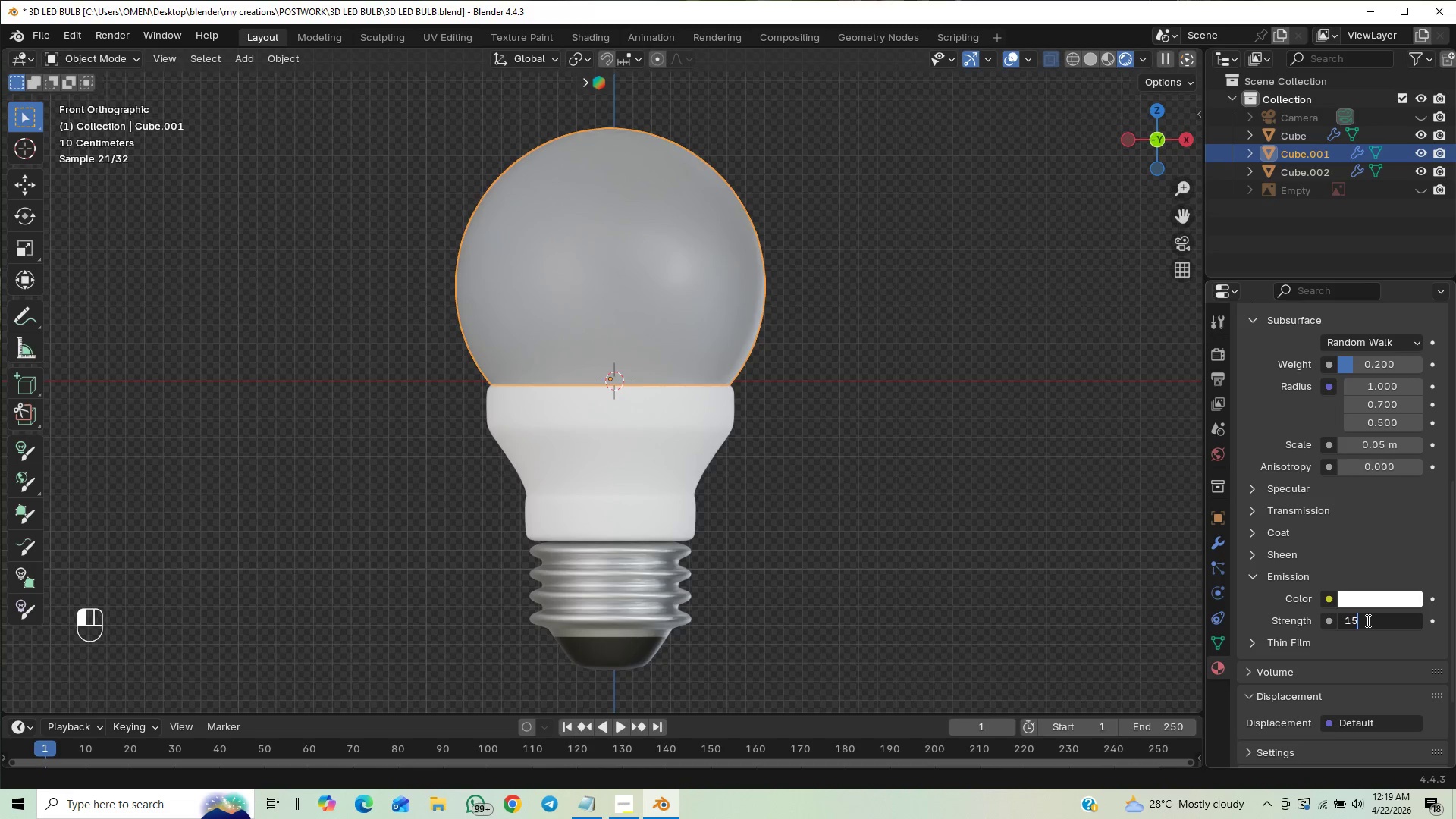 
key(Enter)
 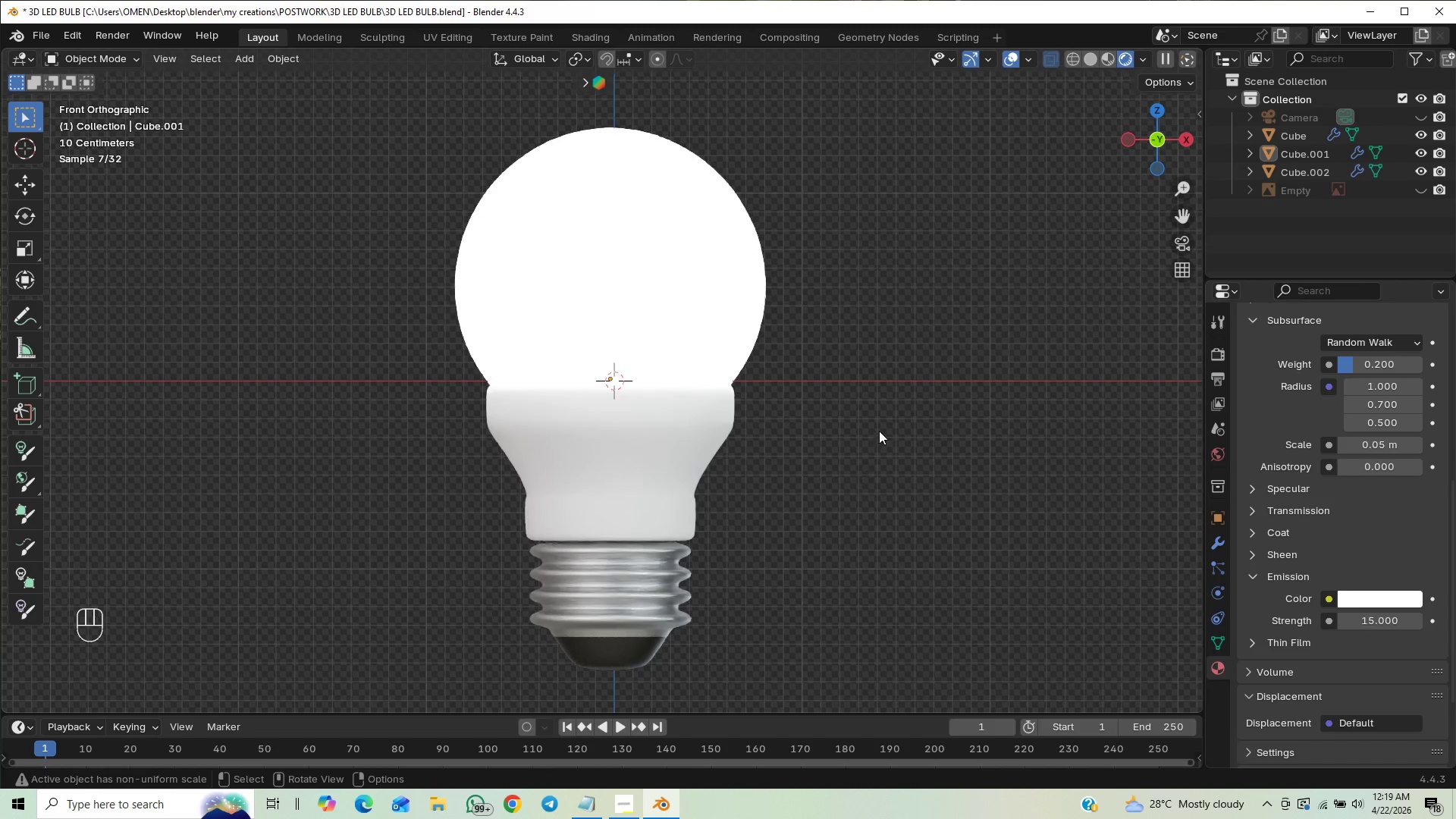 
wait(9.25)
 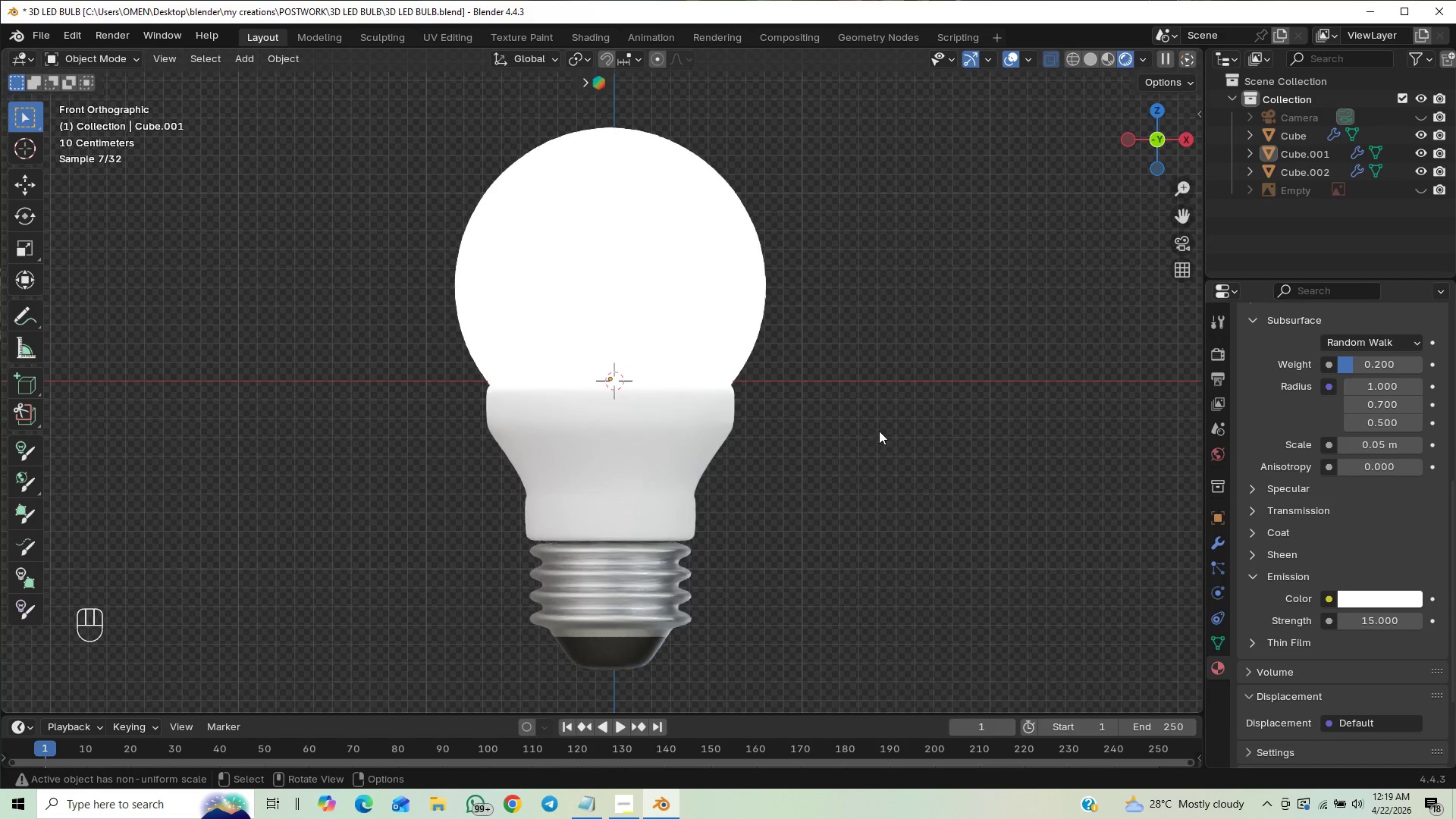 
scroll: coordinate [881, 632], scroll_direction: up, amount: 1.0
 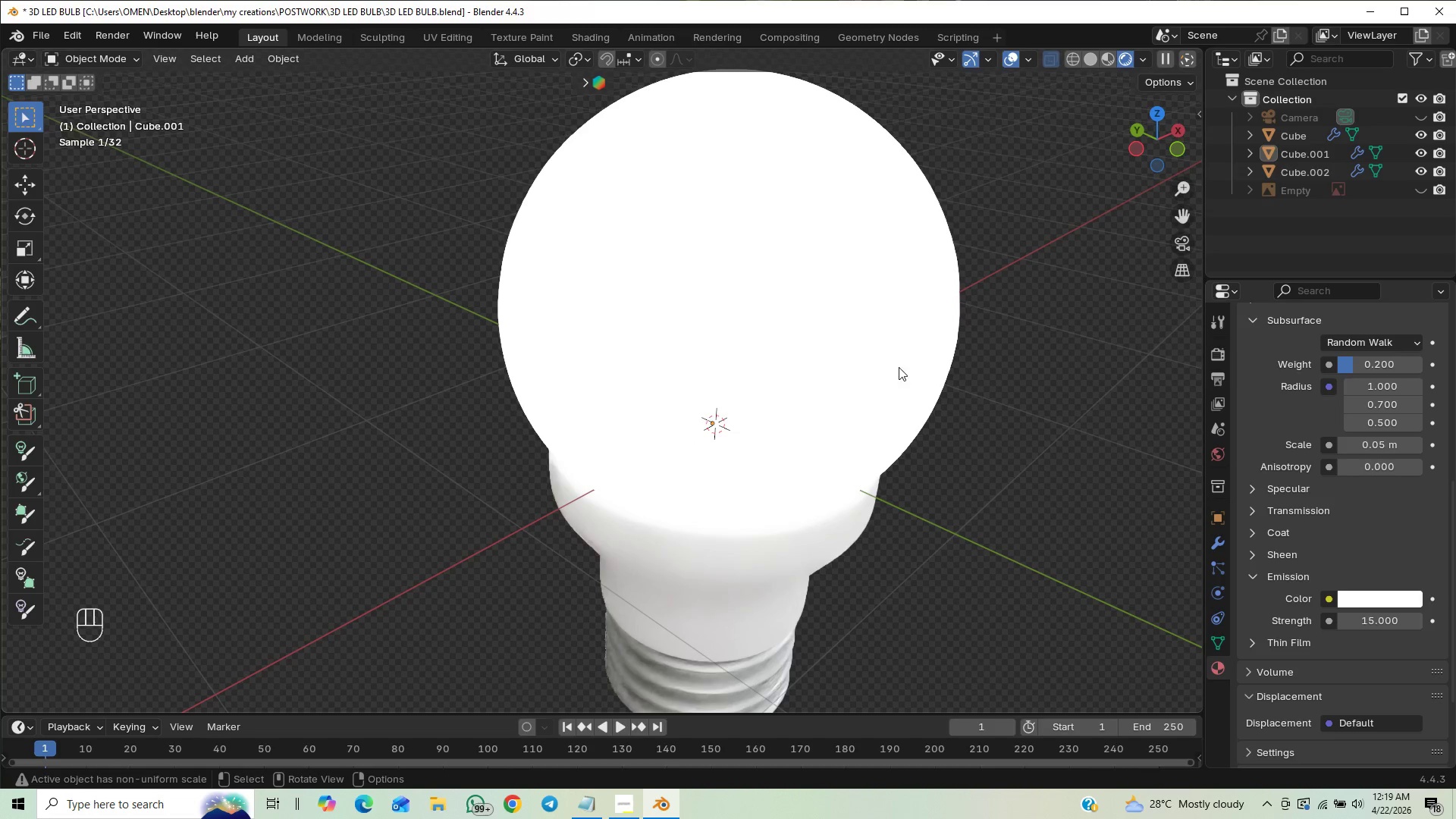 
left_click([985, 422])
 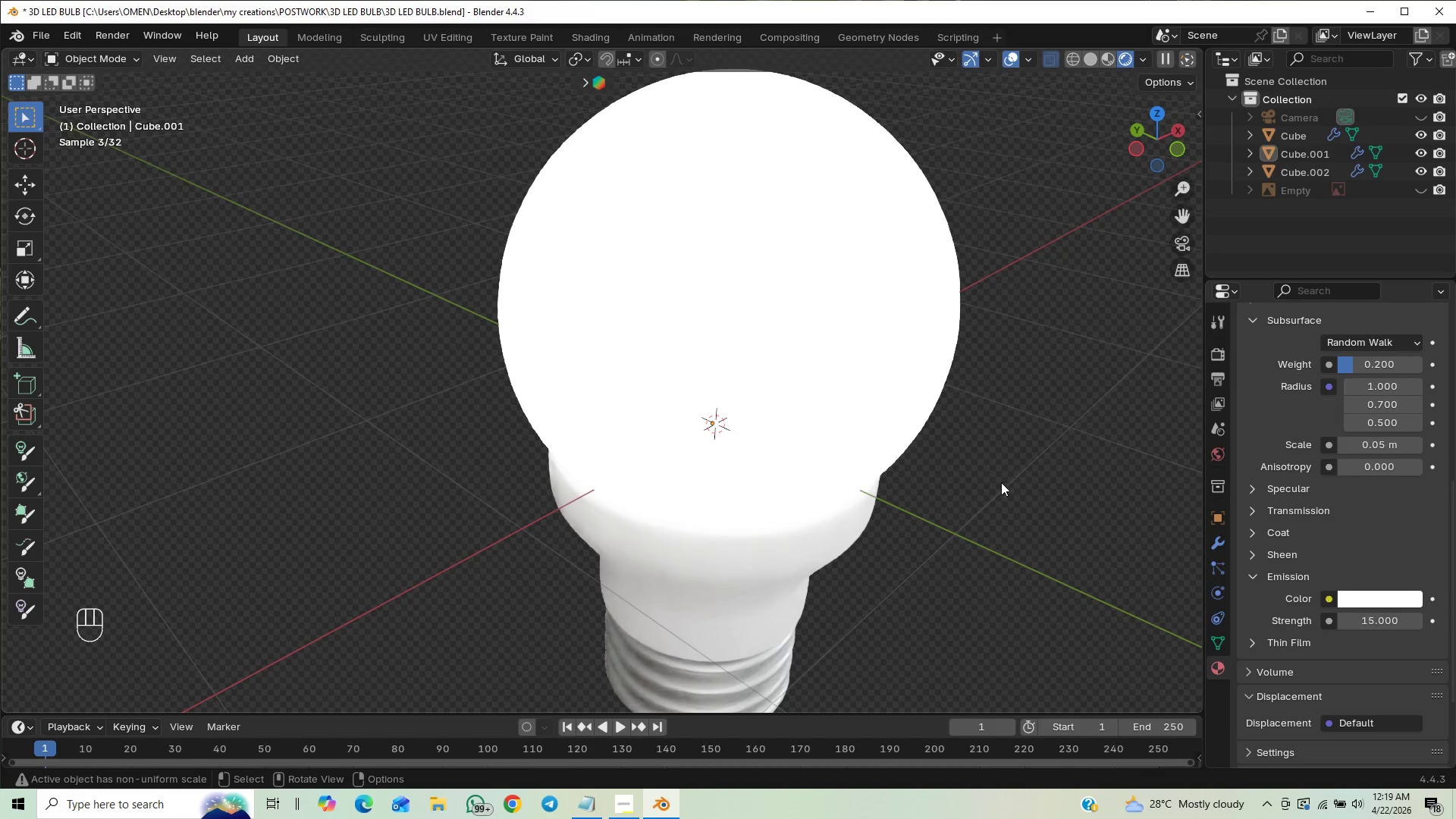 
scroll: coordinate [1008, 488], scroll_direction: down, amount: 7.0
 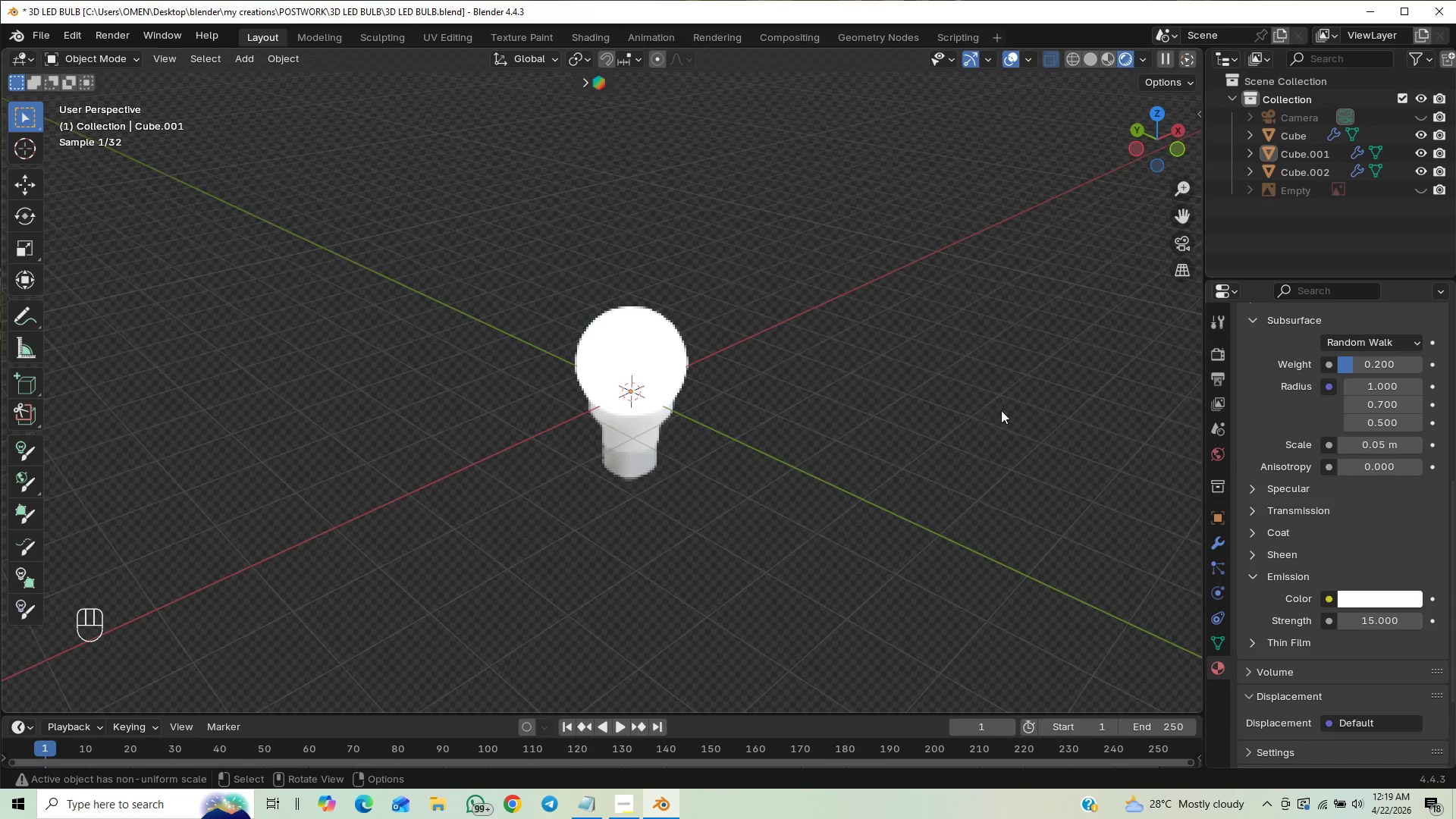 
key(End)
 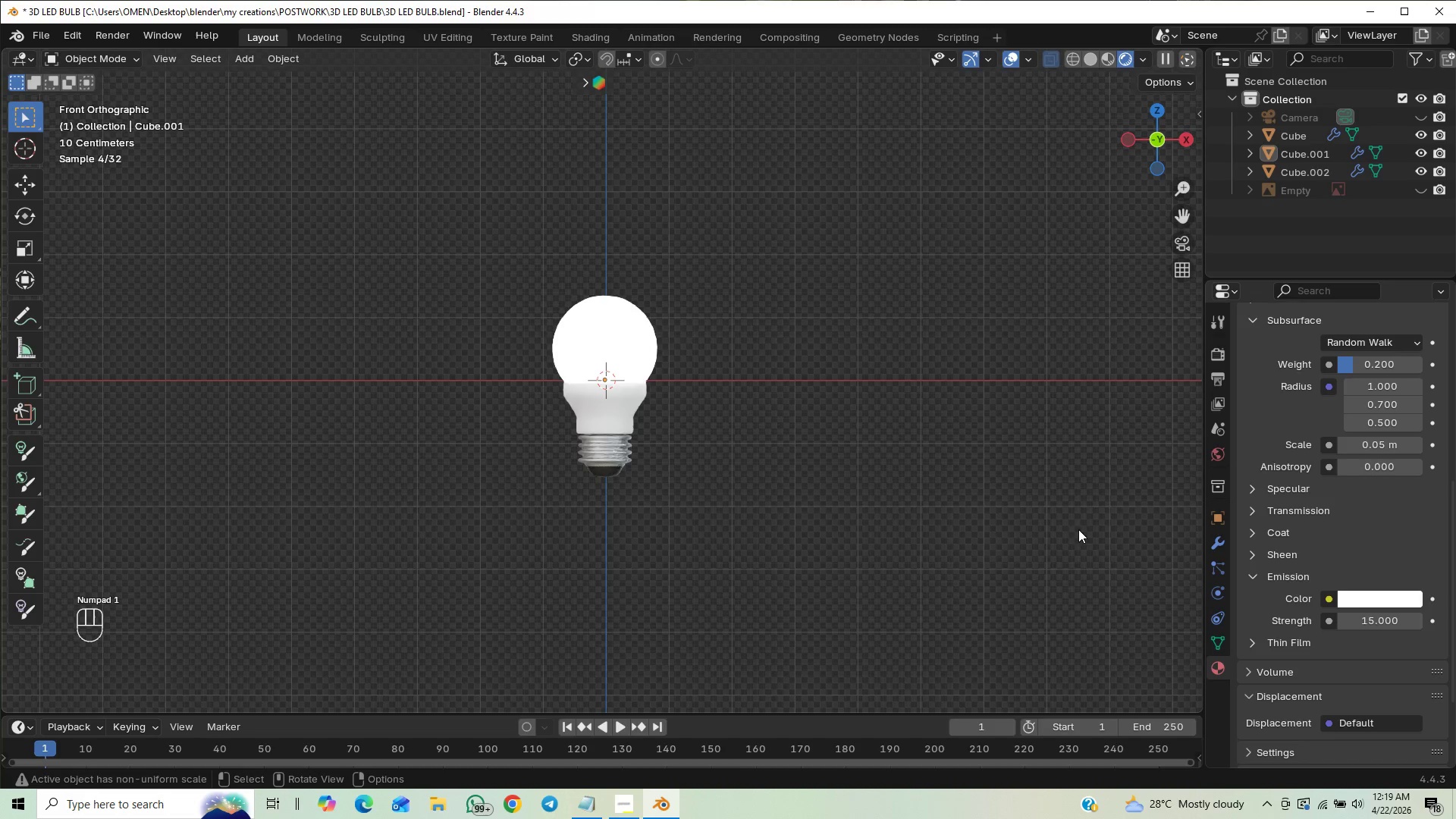 
key(Control+Z)
 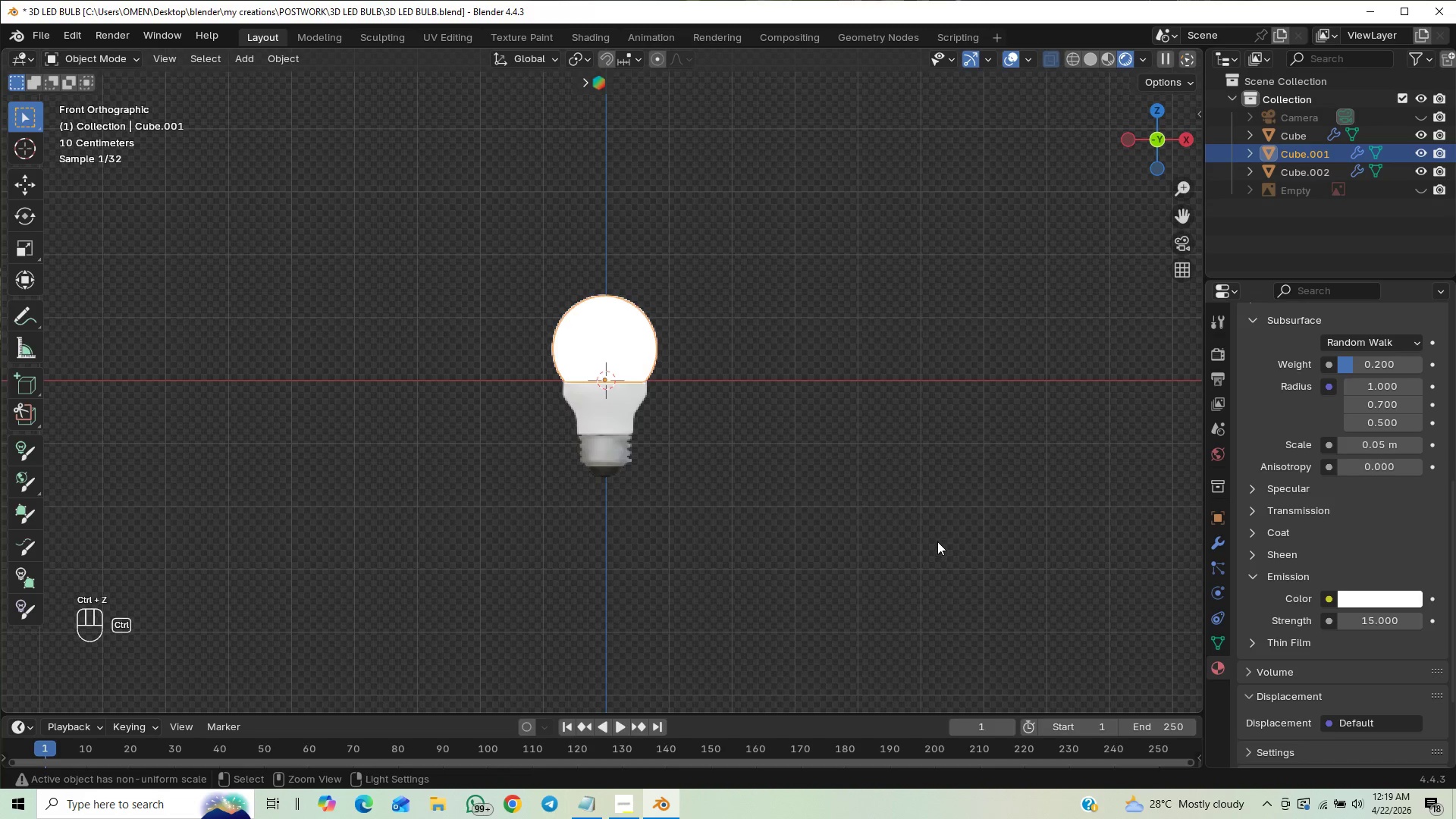 
key(Control+Z)
 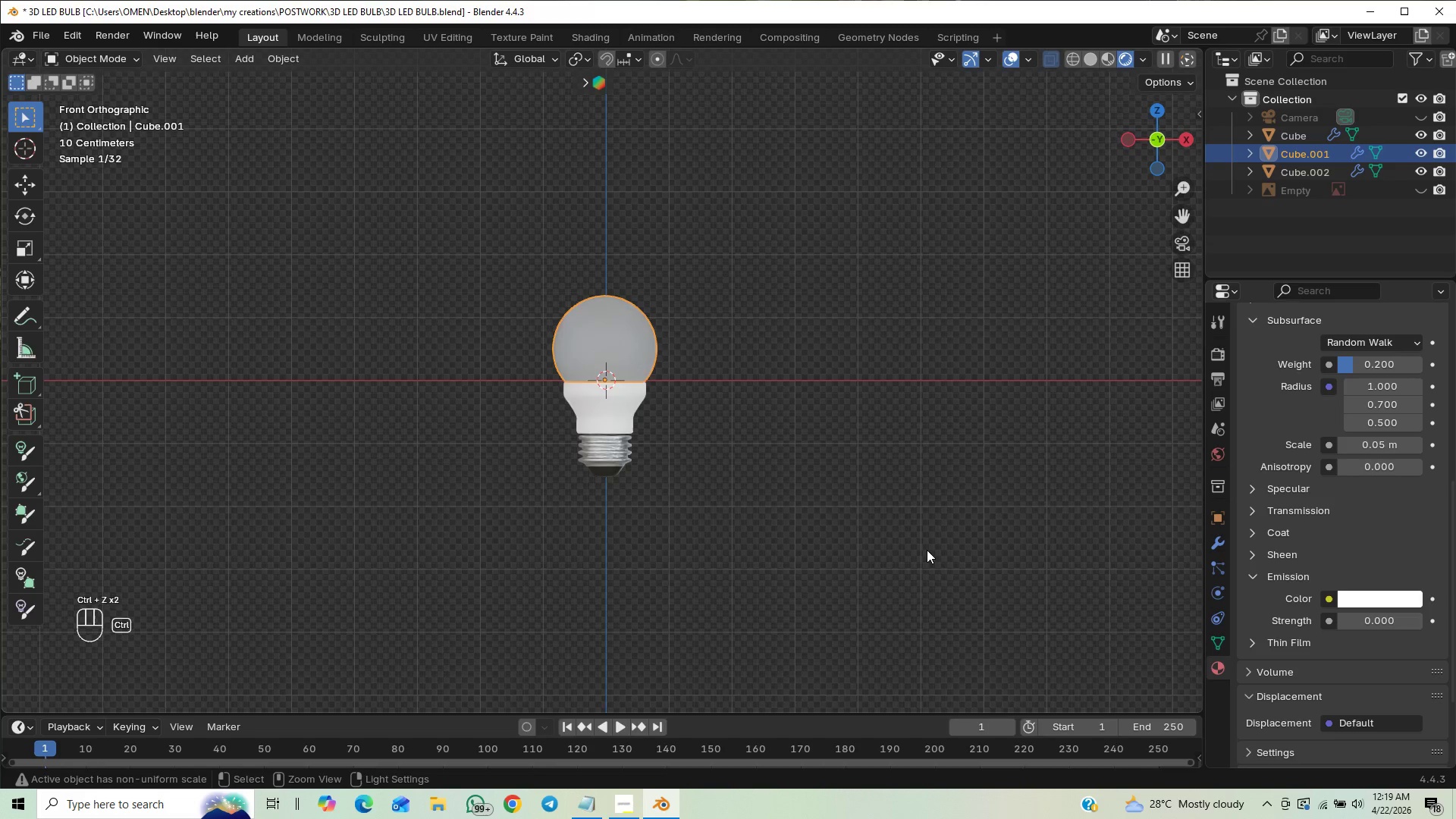 
key(Control+S)
 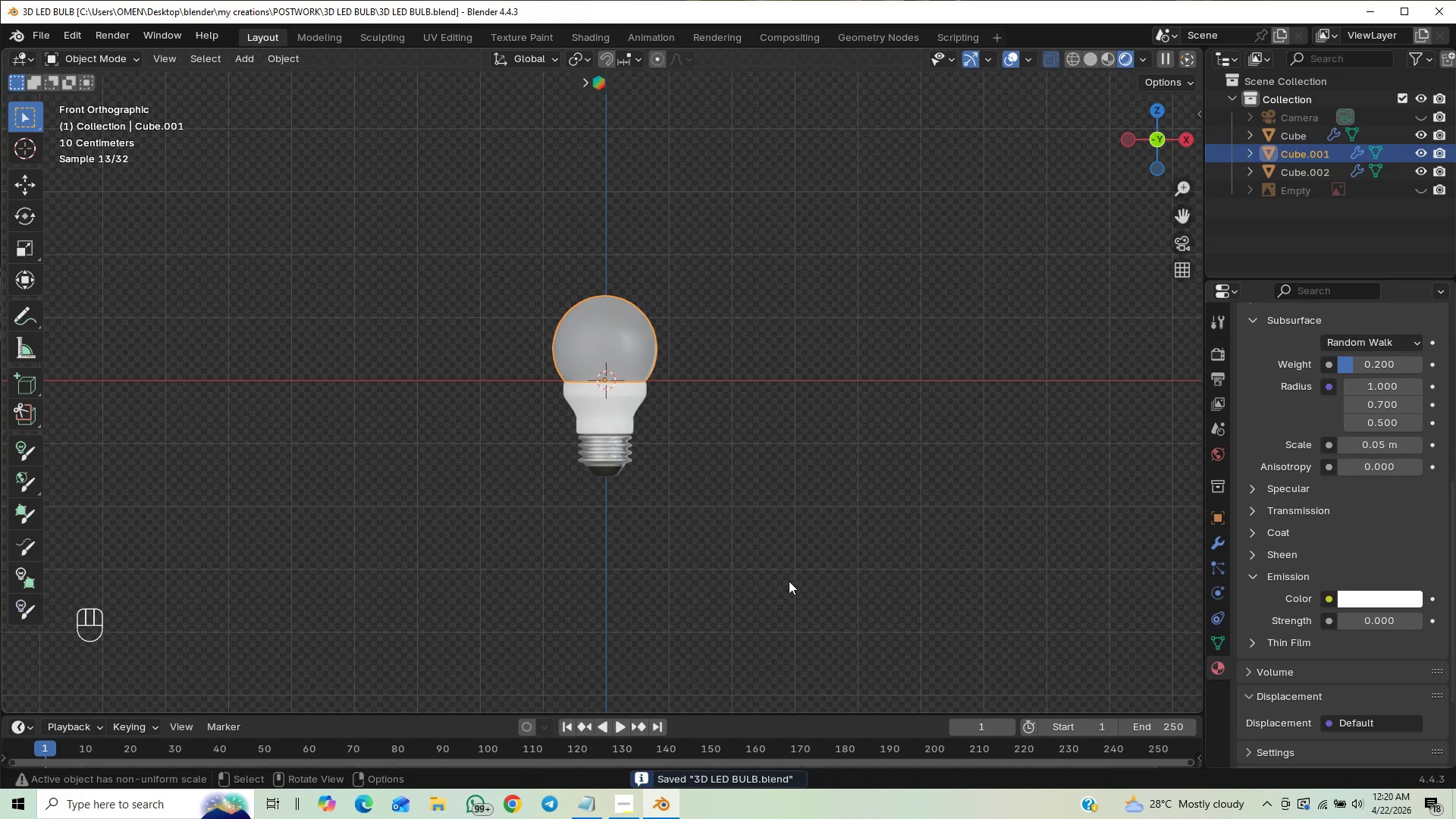 
wait(8.44)
 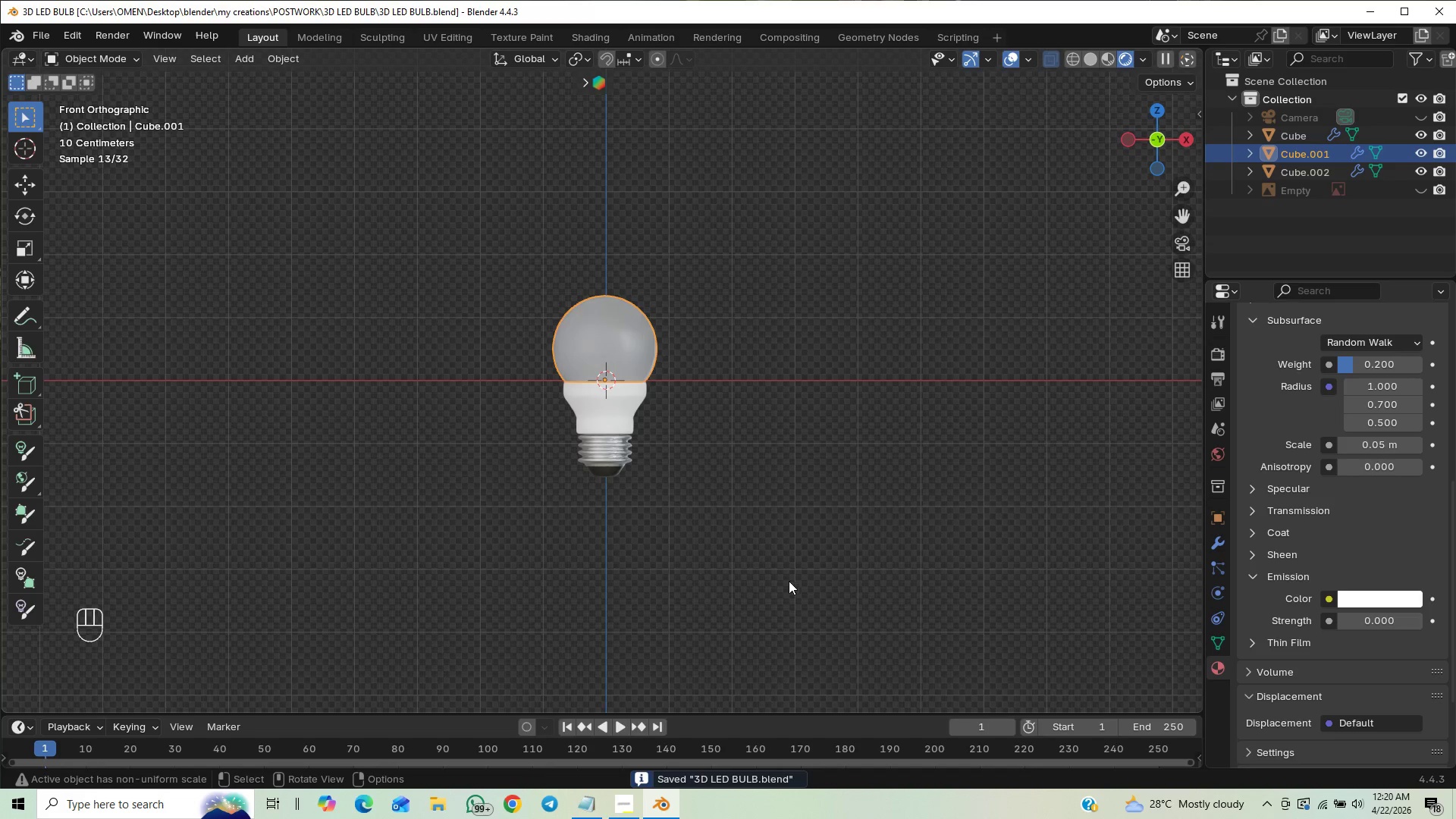 
left_click([617, 803])